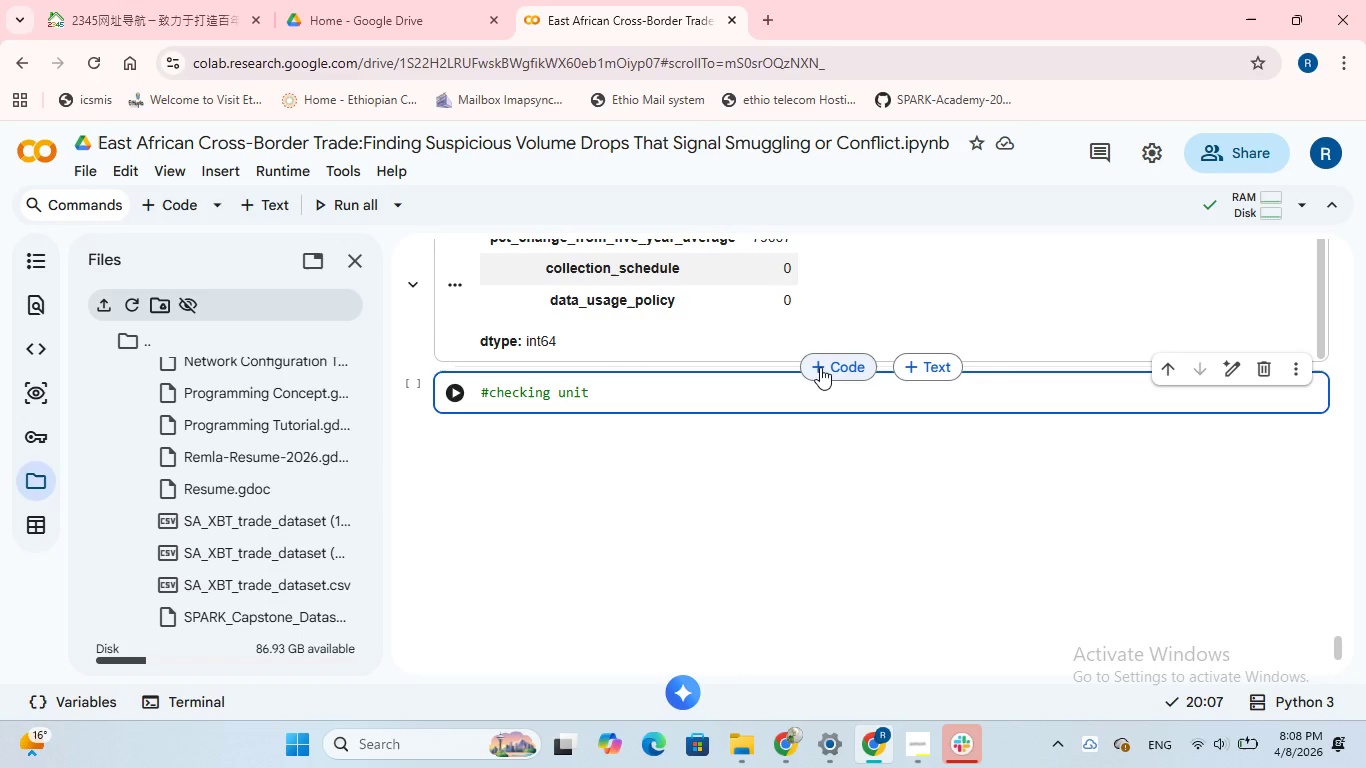 
key(Space)
 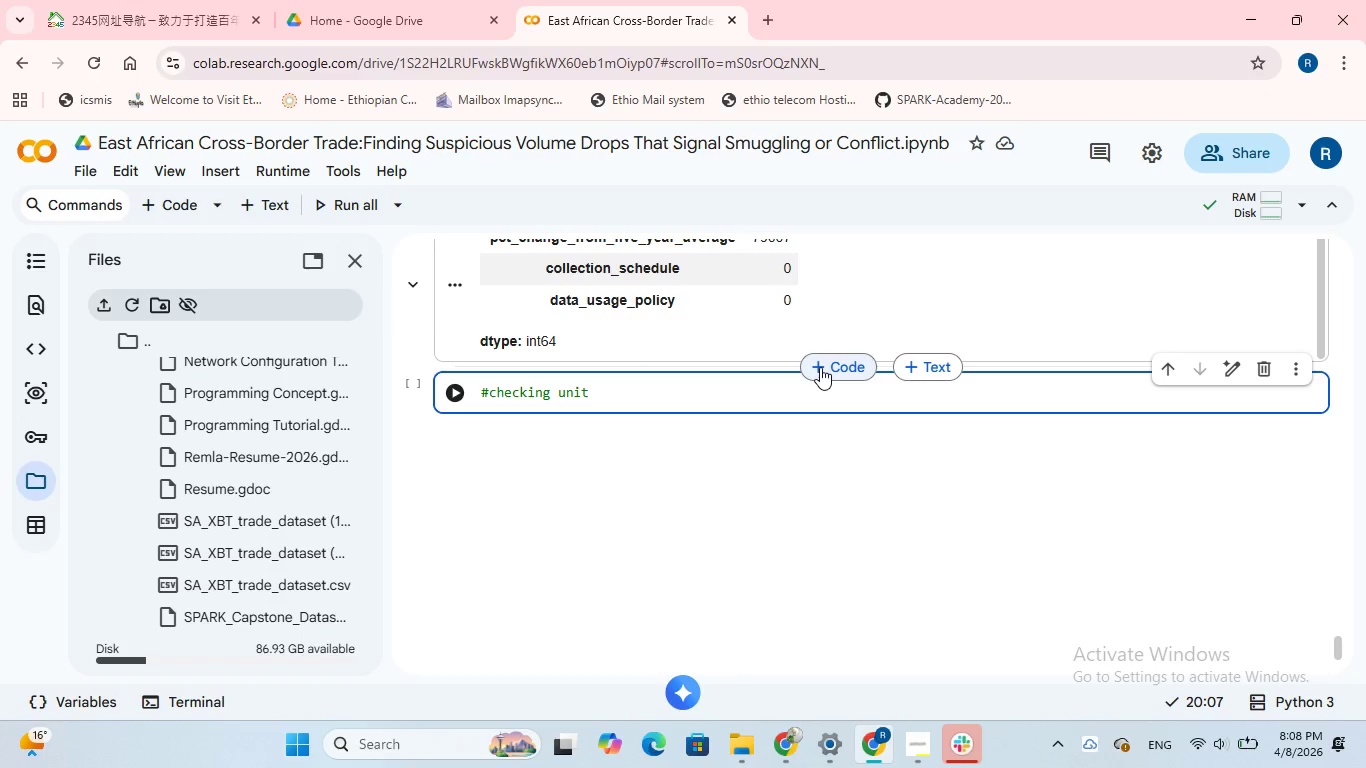 
wait(5.8)
 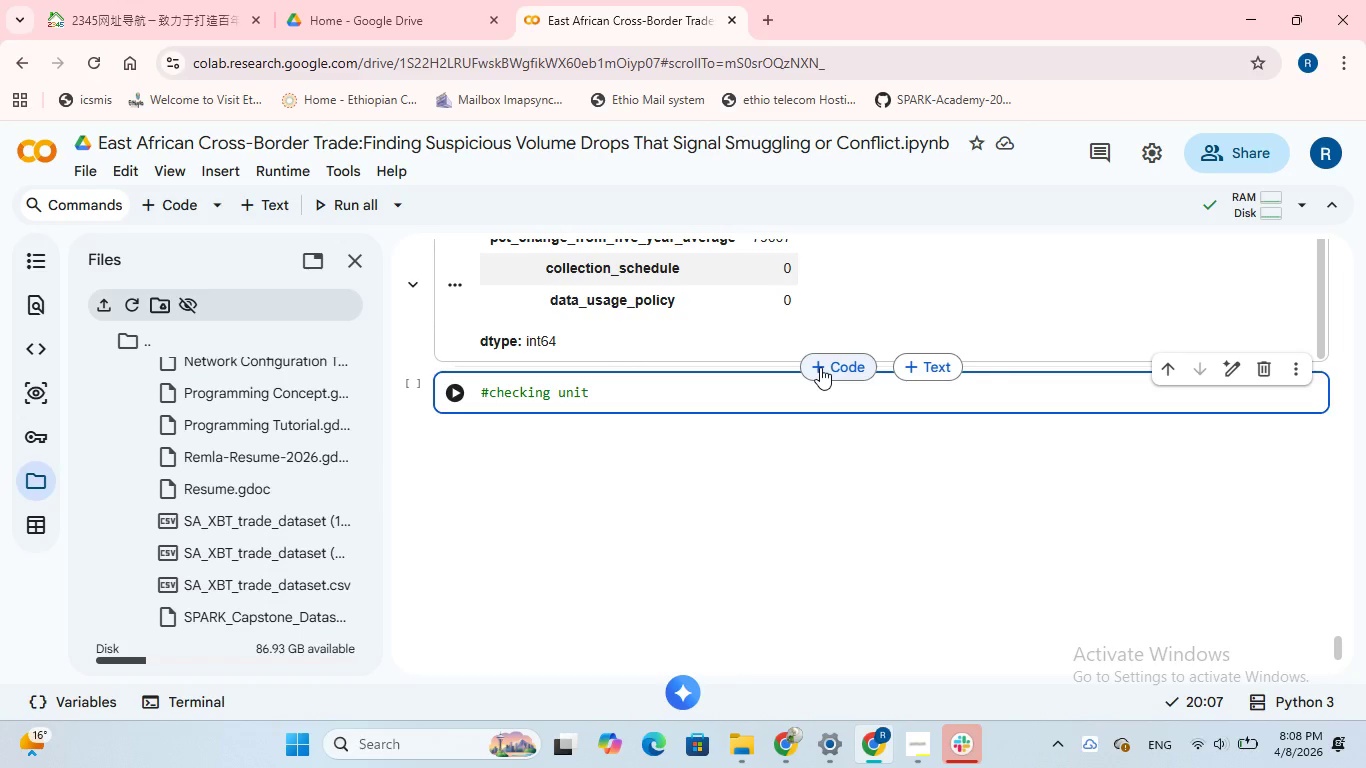 
key(Backspace)
key(Backspace)
key(Backspace)
key(Backspace)
key(Backspace)
type(some columns, whu)
key(Backspace)
type(ich we will use for )
 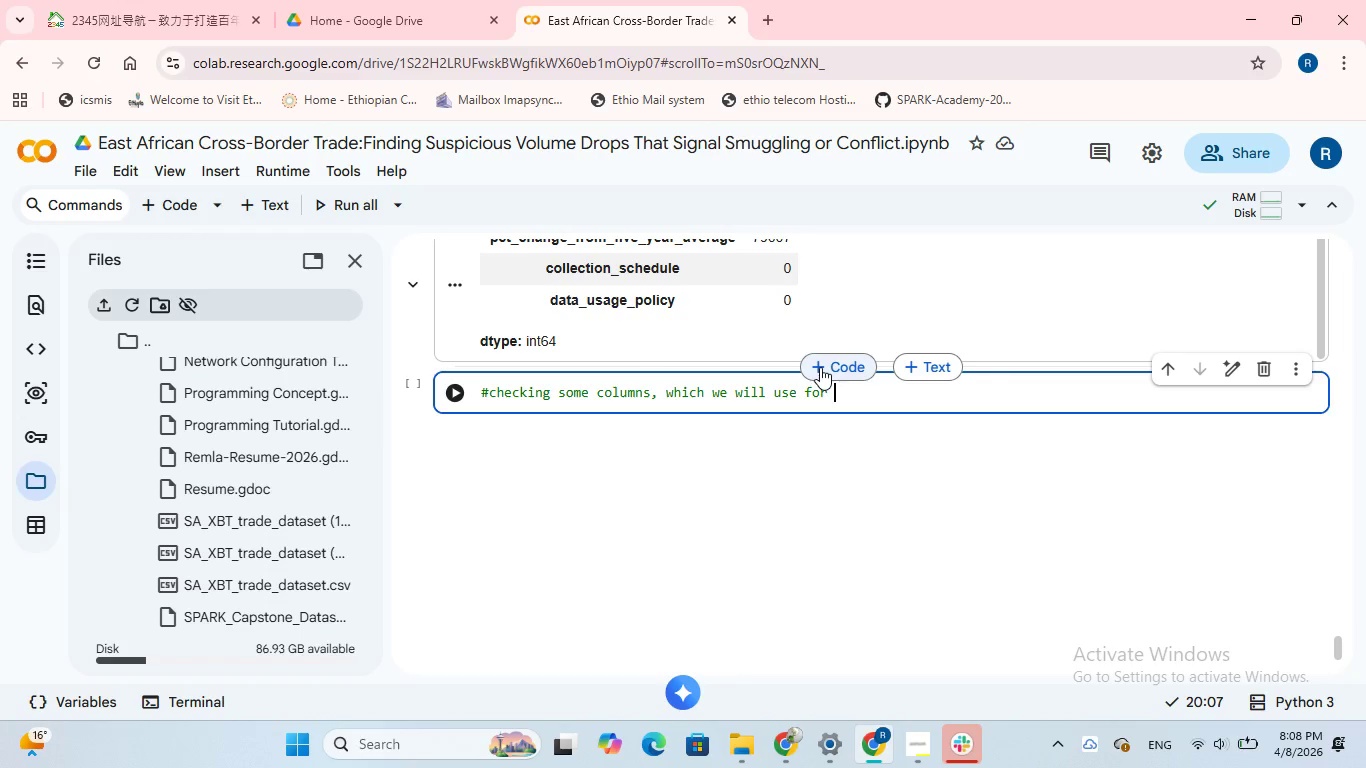 
type(next tasks)
 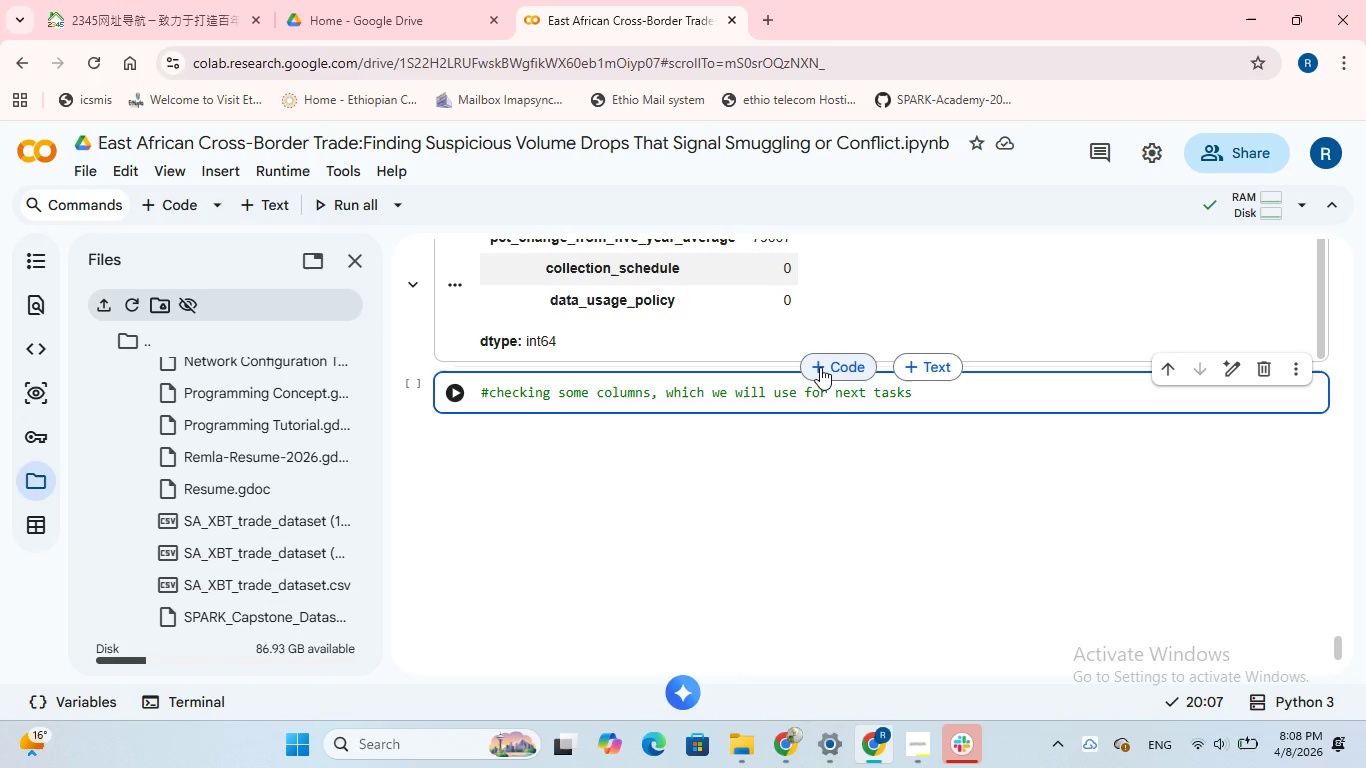 
key(Enter)
 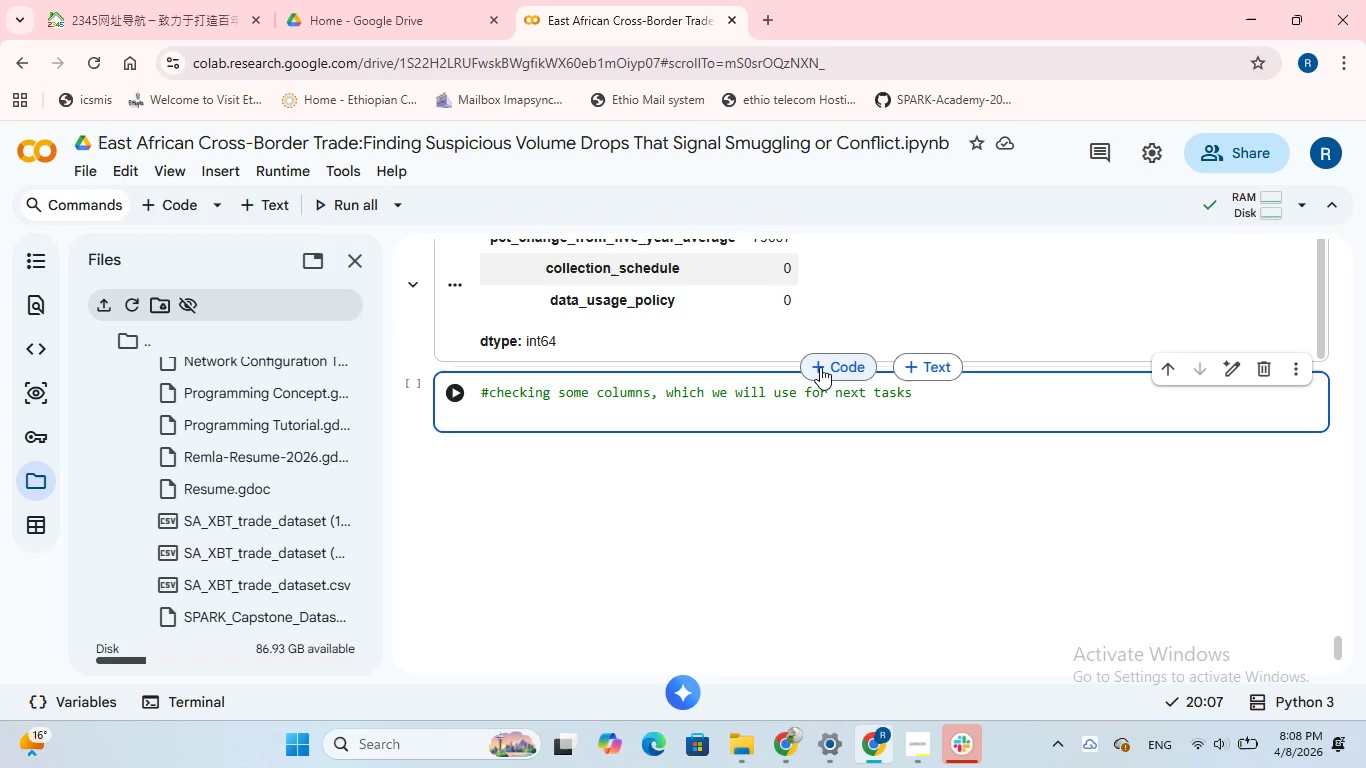 
type(df['unit)
 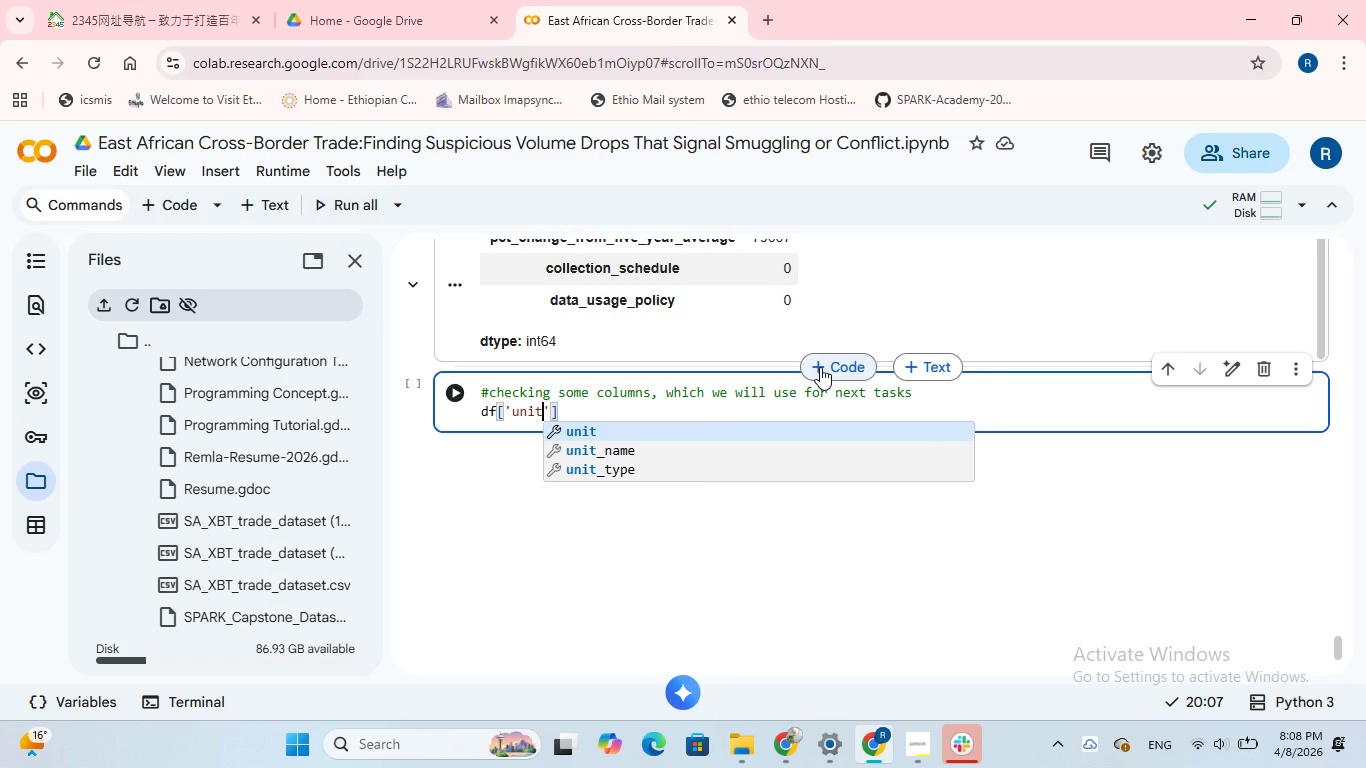 
key(ArrowRight)
 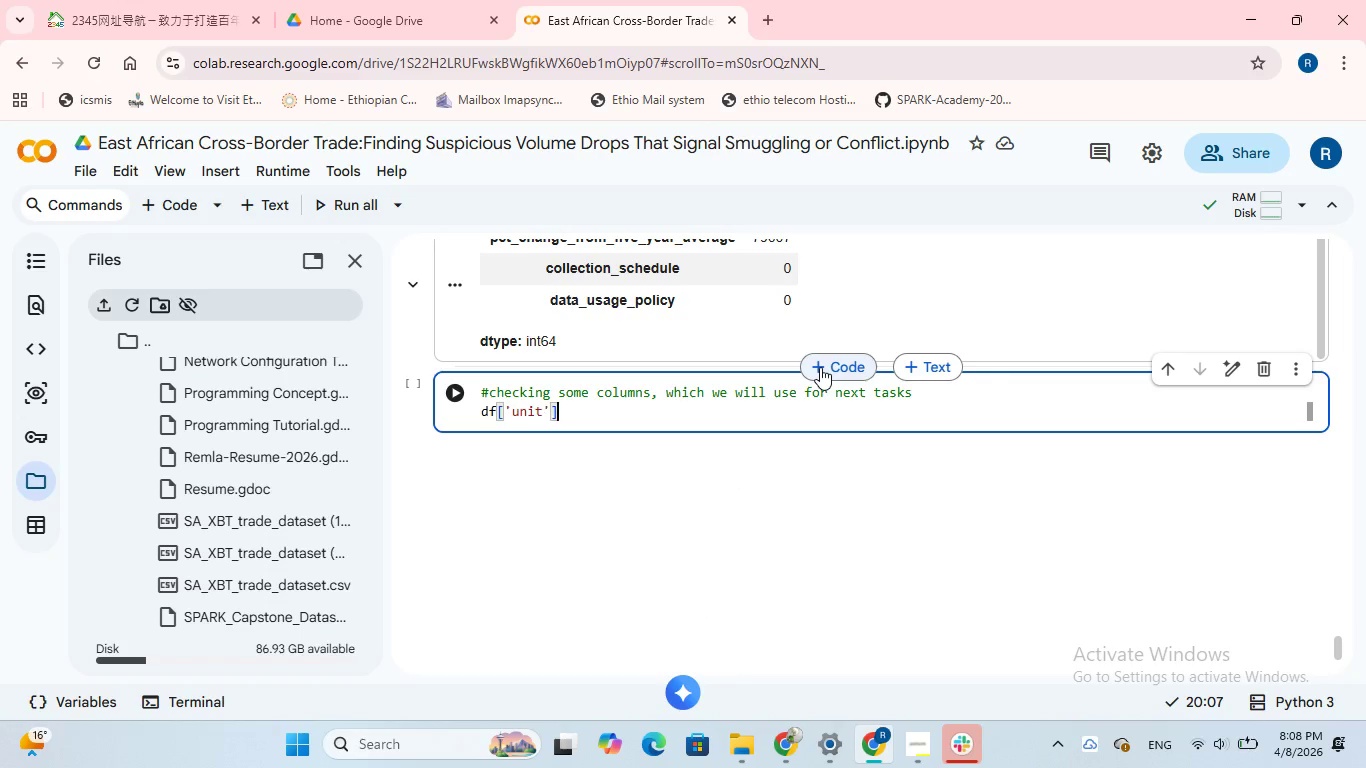 
key(ArrowRight)
 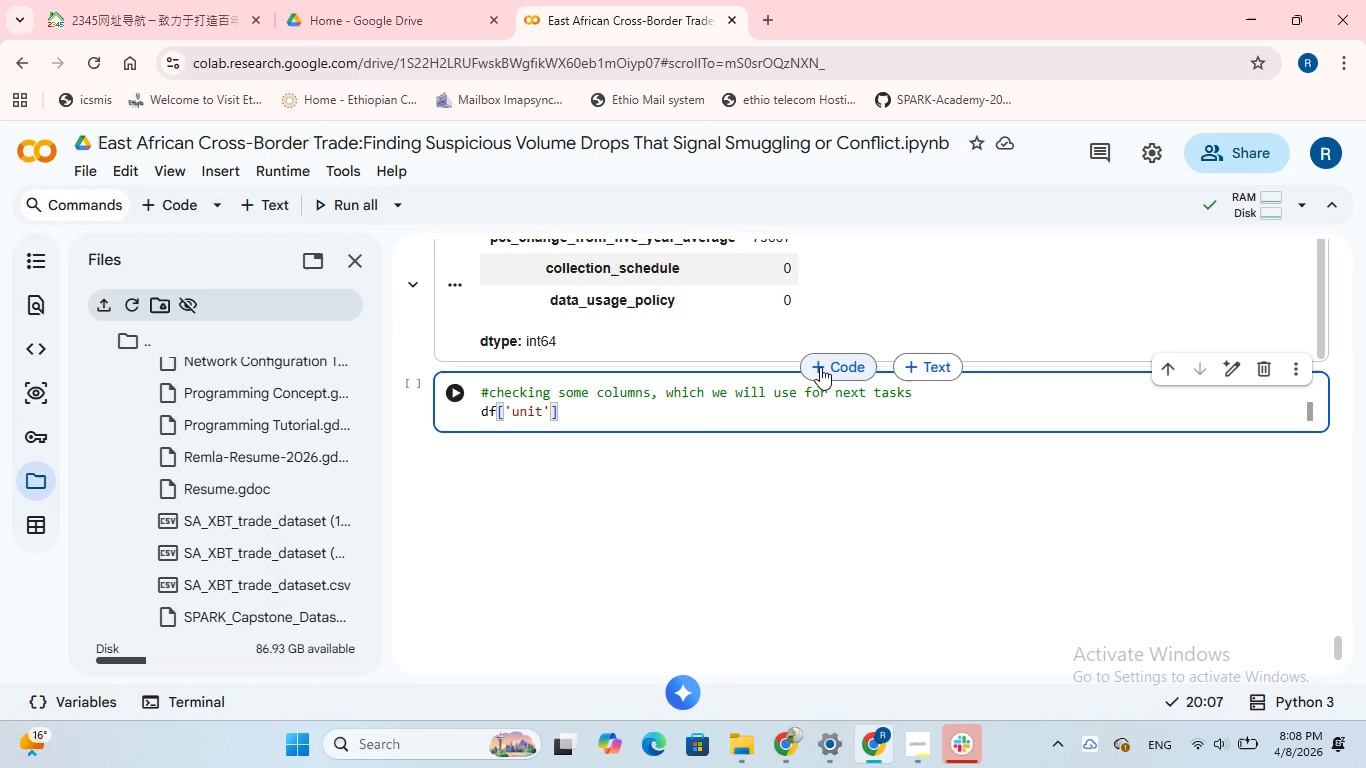 
type(.head(7)
 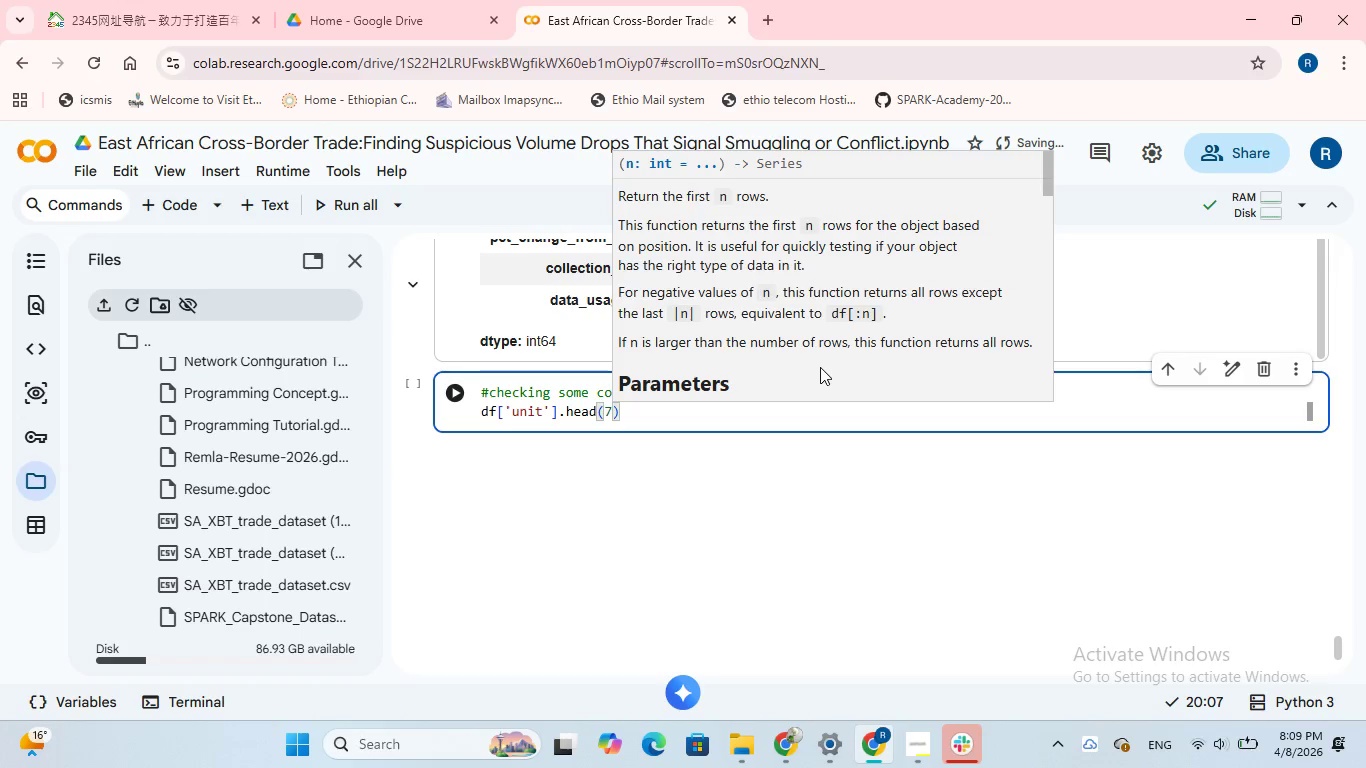 
left_click([675, 416])
 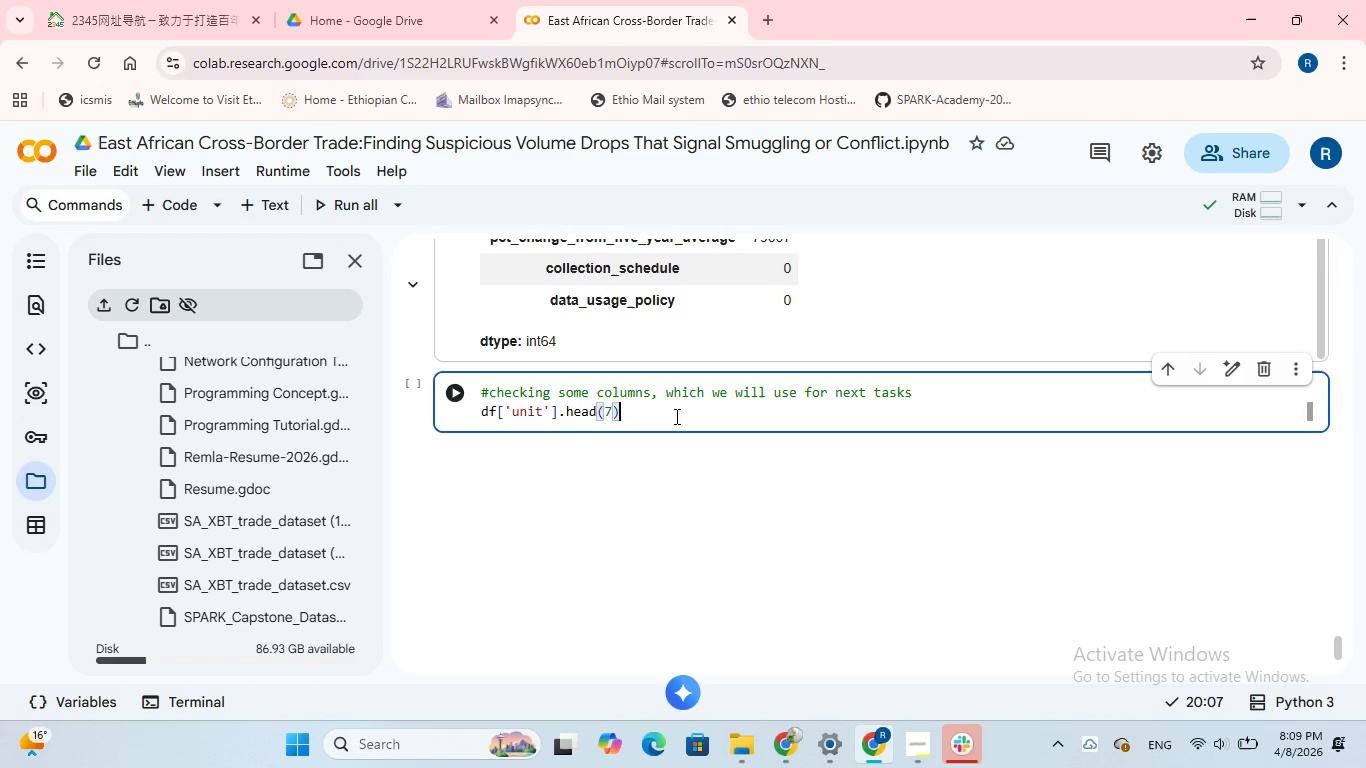 
type(#the firt seven rows)
 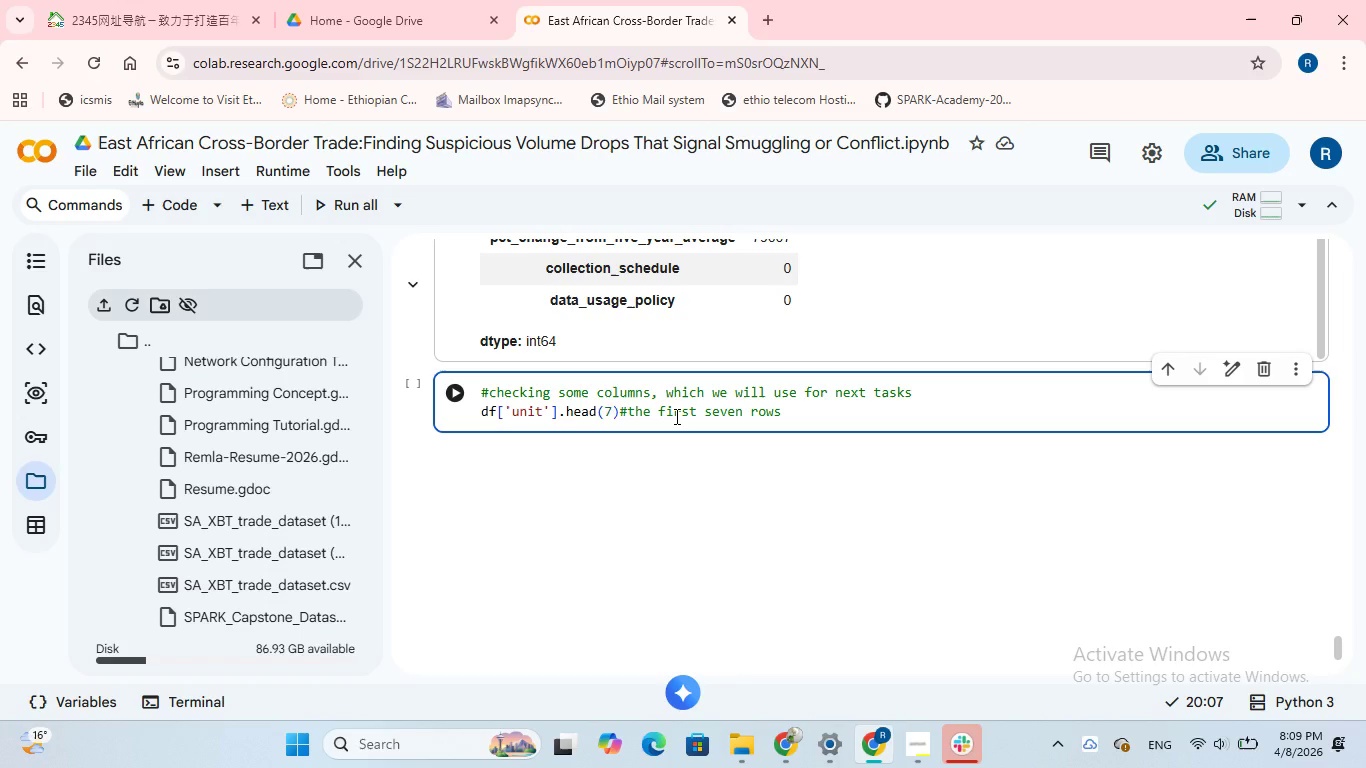 
left_click([453, 384])
 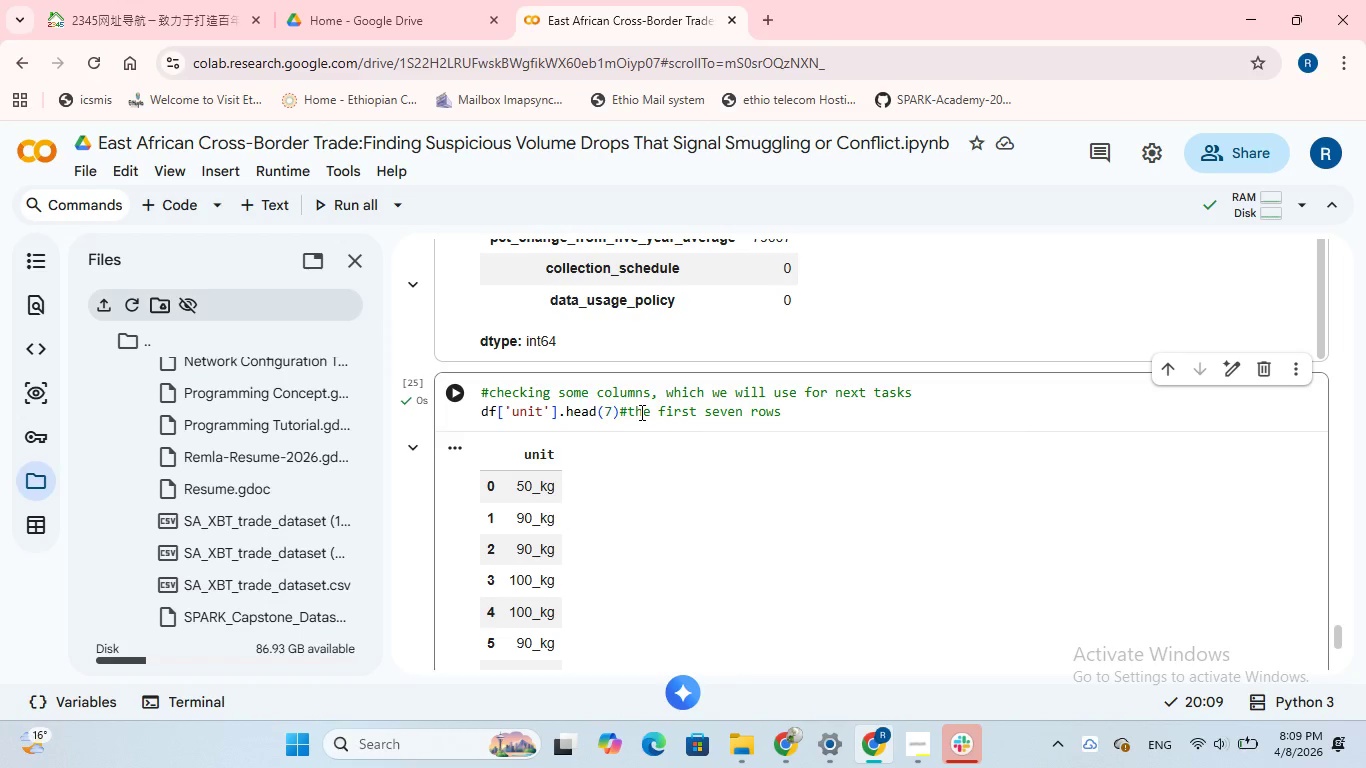 
scroll: coordinate [642, 416], scroll_direction: down, amount: 2.0
 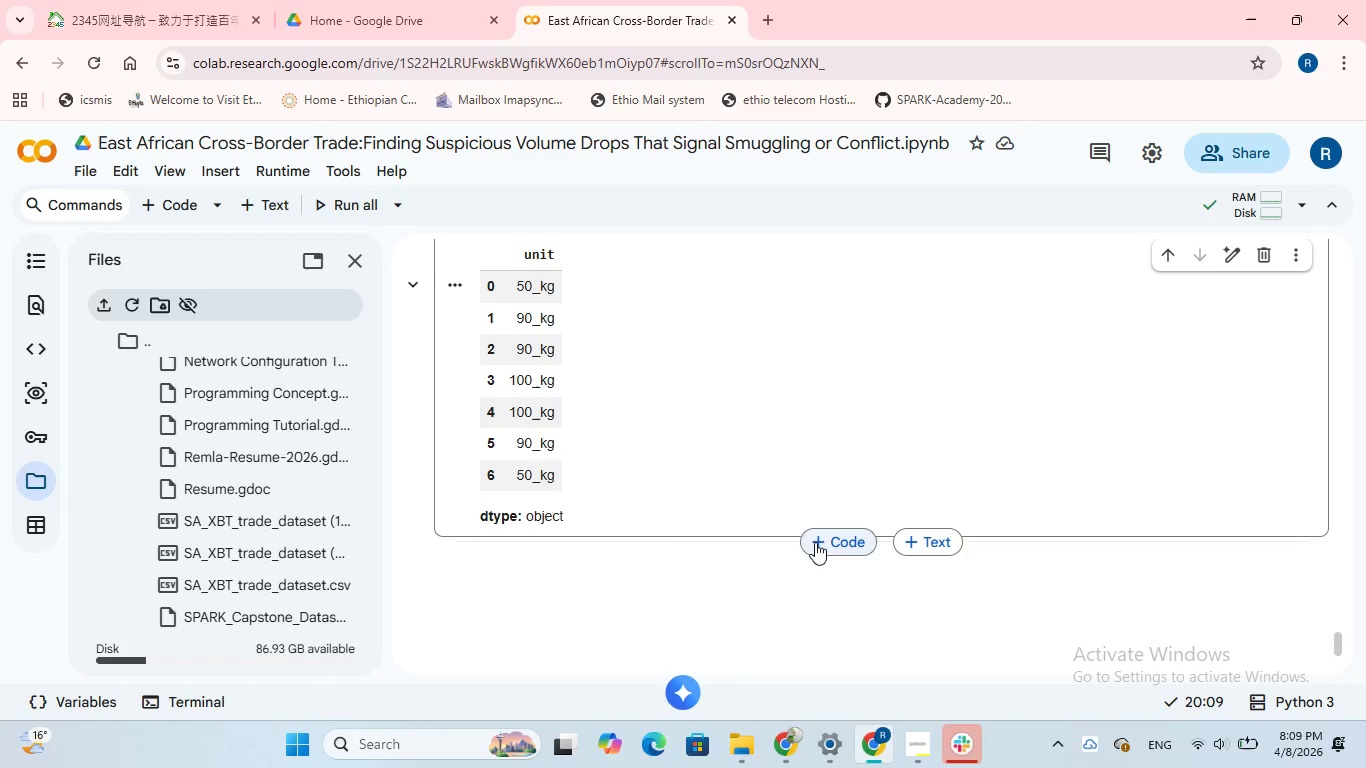 
left_click([821, 538])
 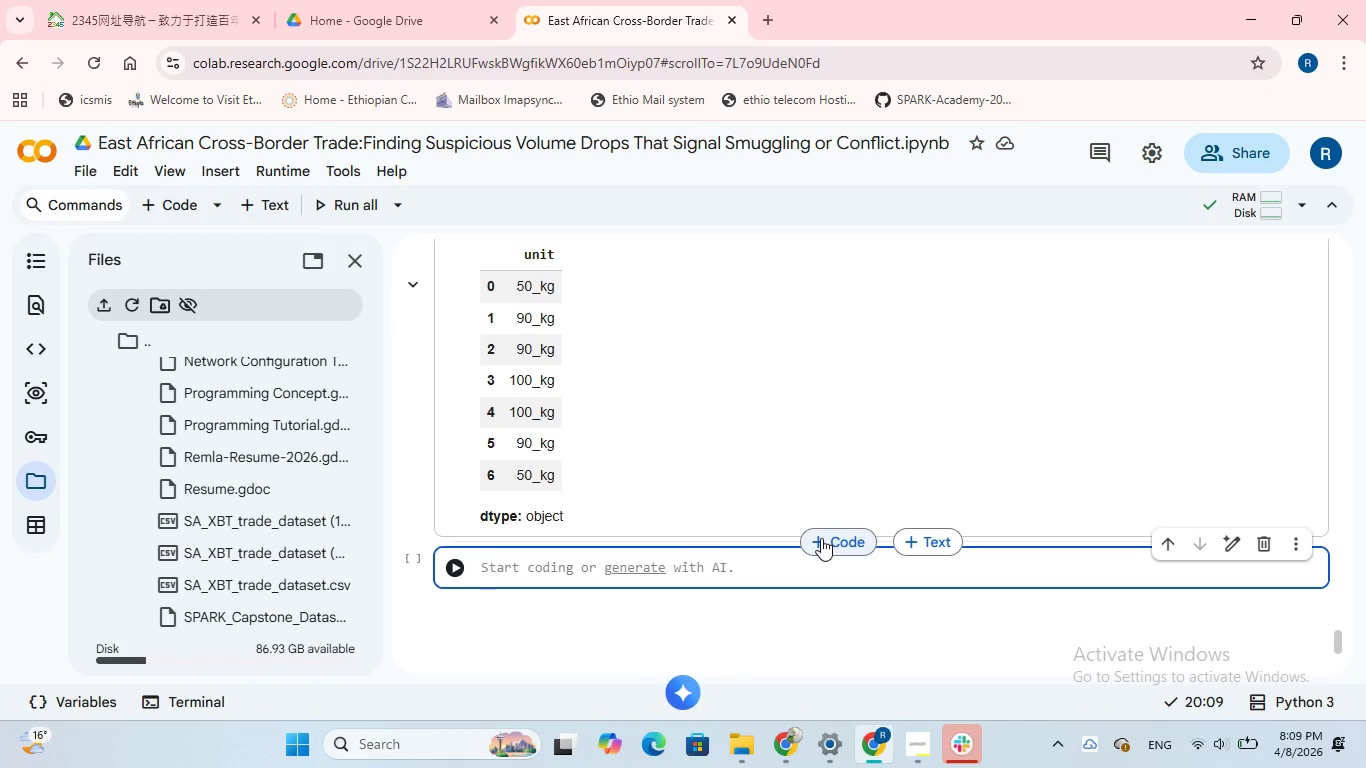 
wait(18.92)
 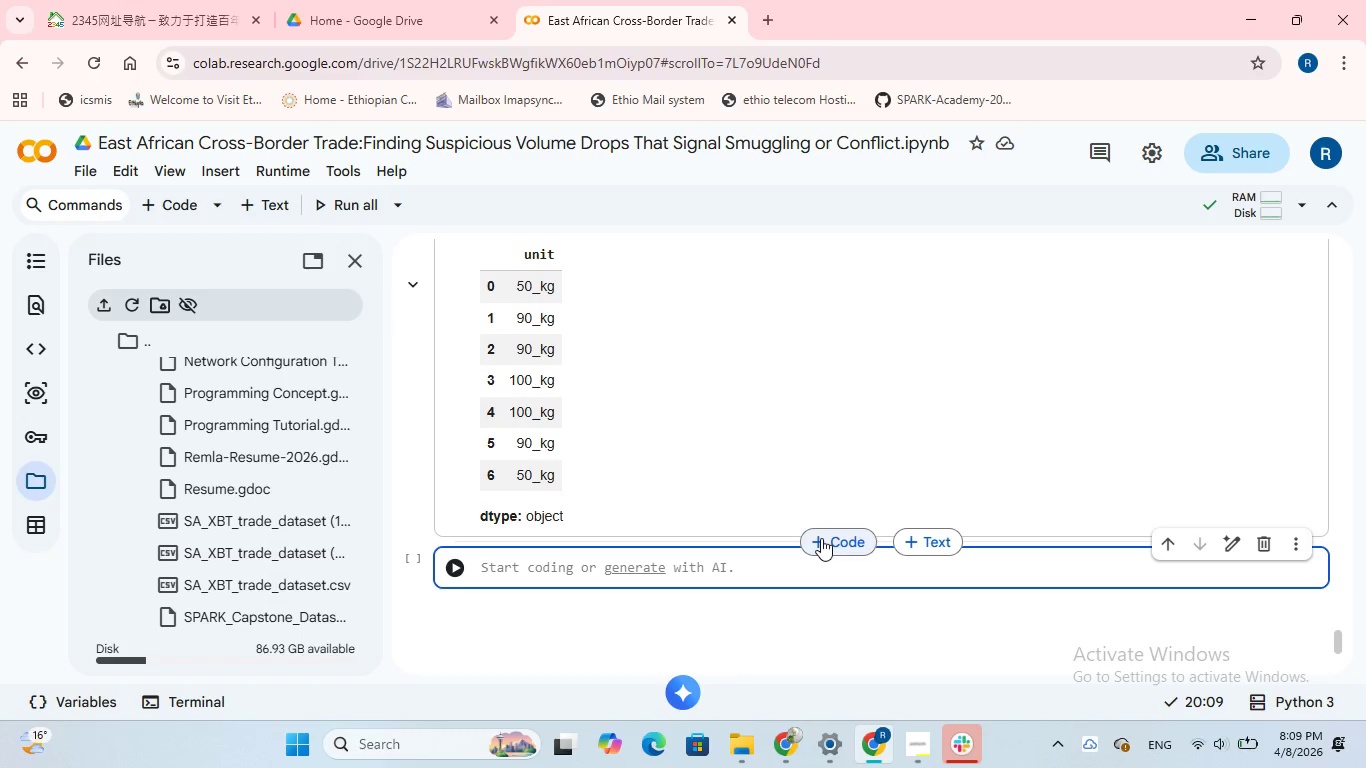 
type(#checking dtype for start date and period date columns)
 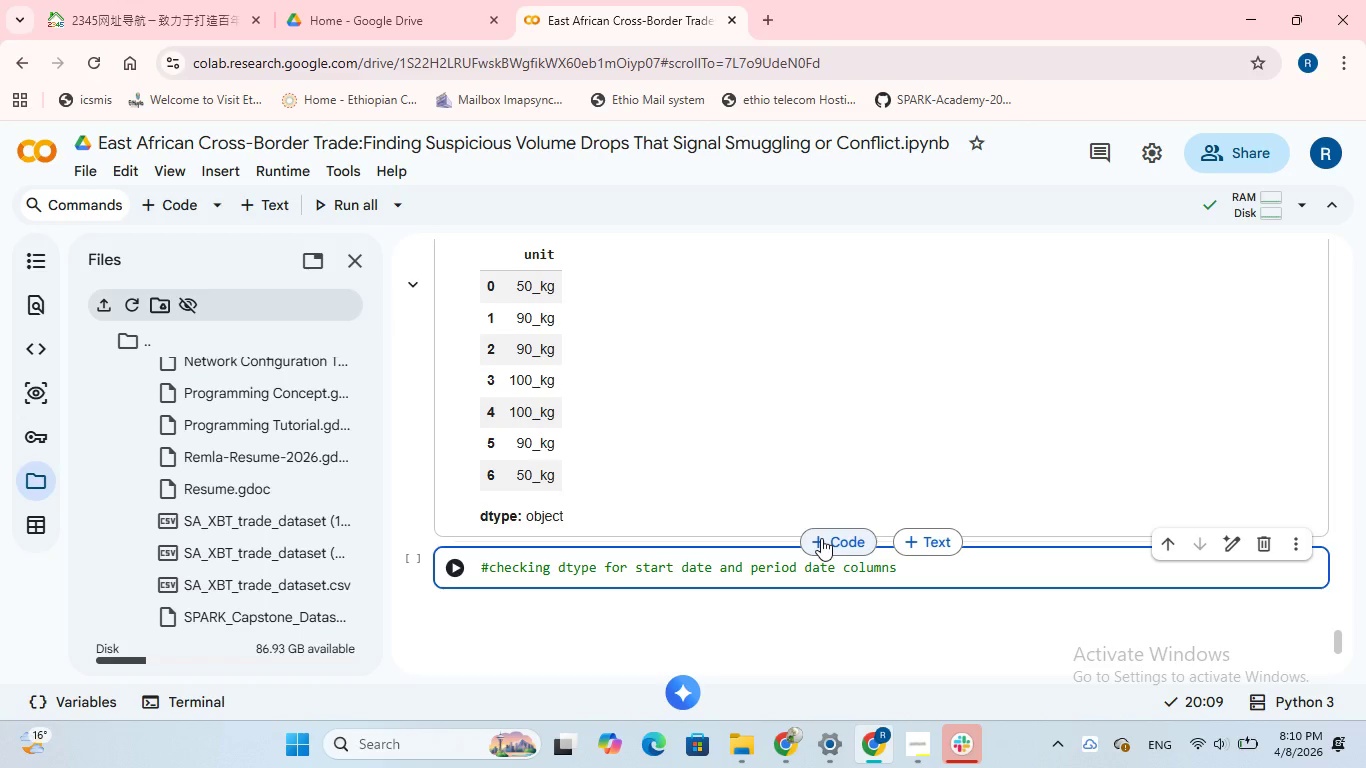 
key(Enter)
 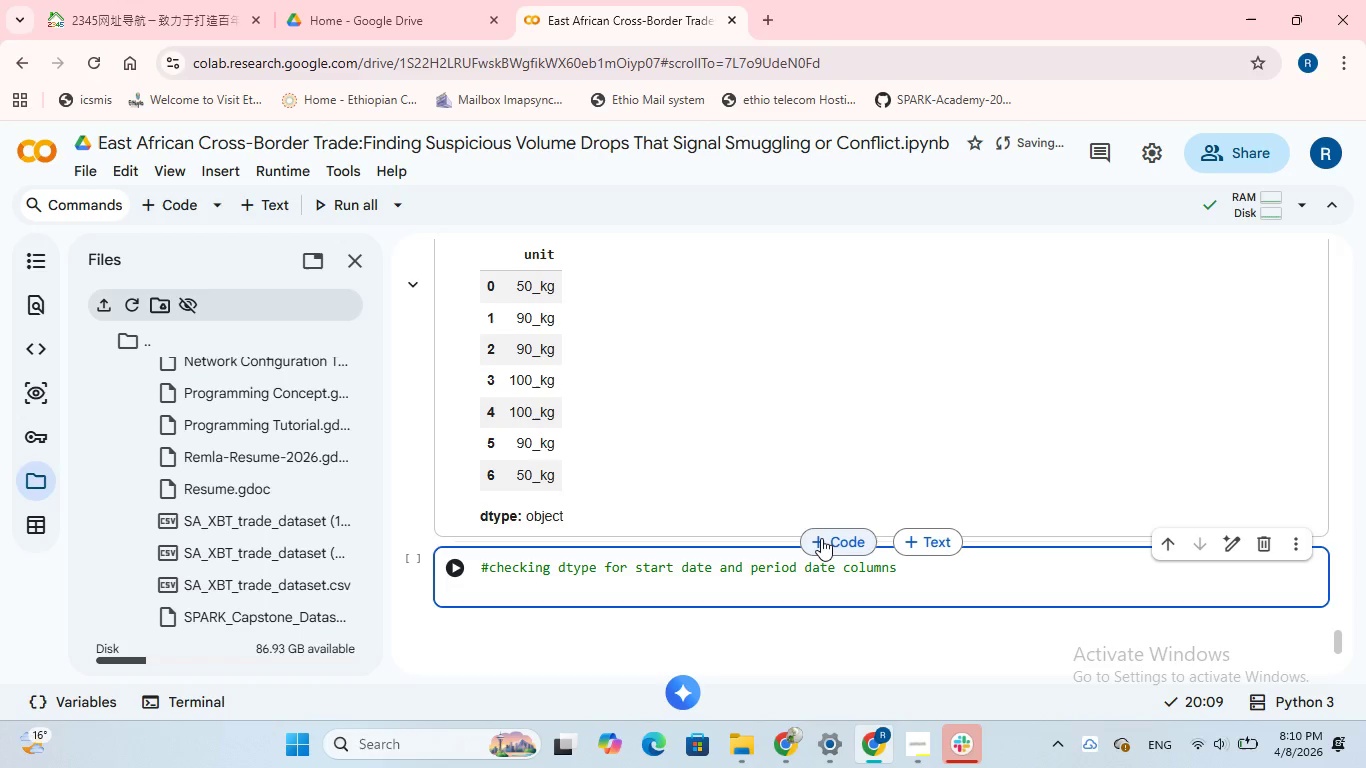 
type(df)
 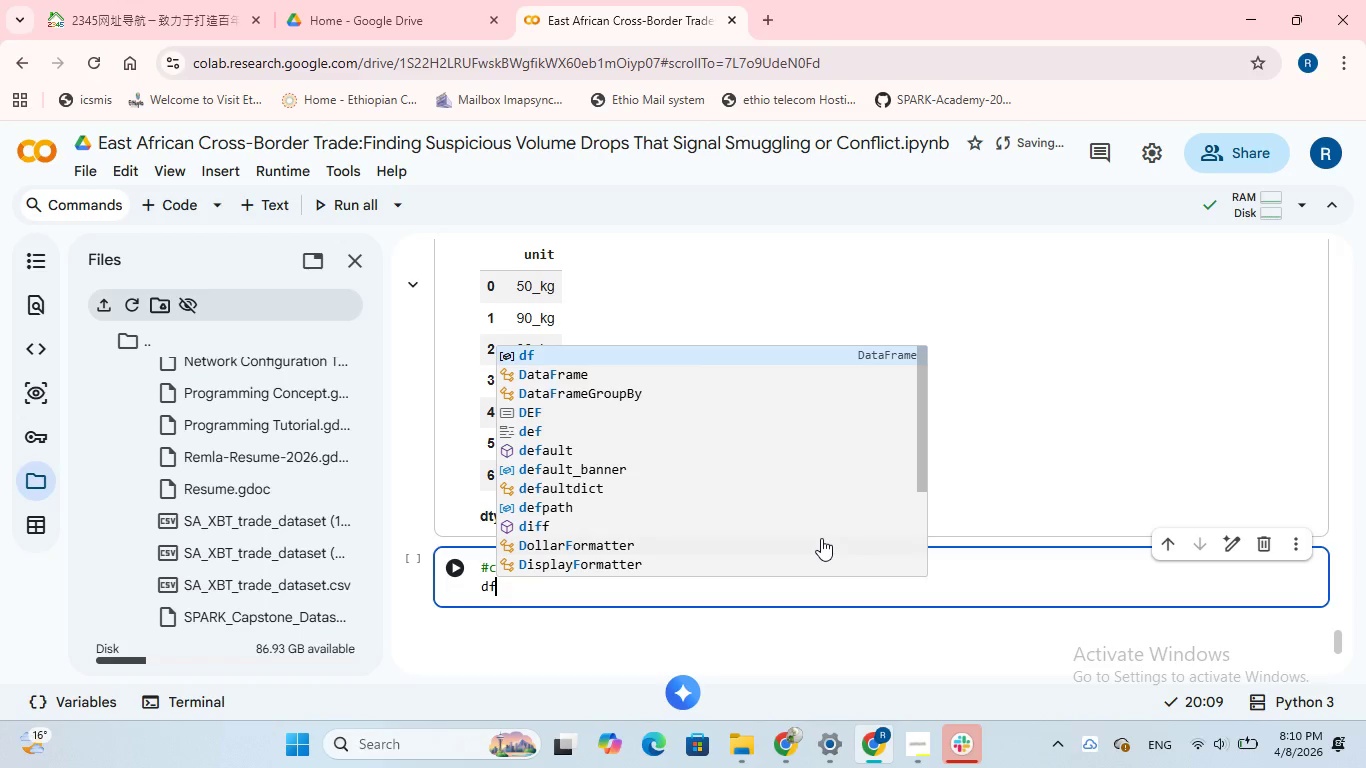 
key(BracketLeft)
 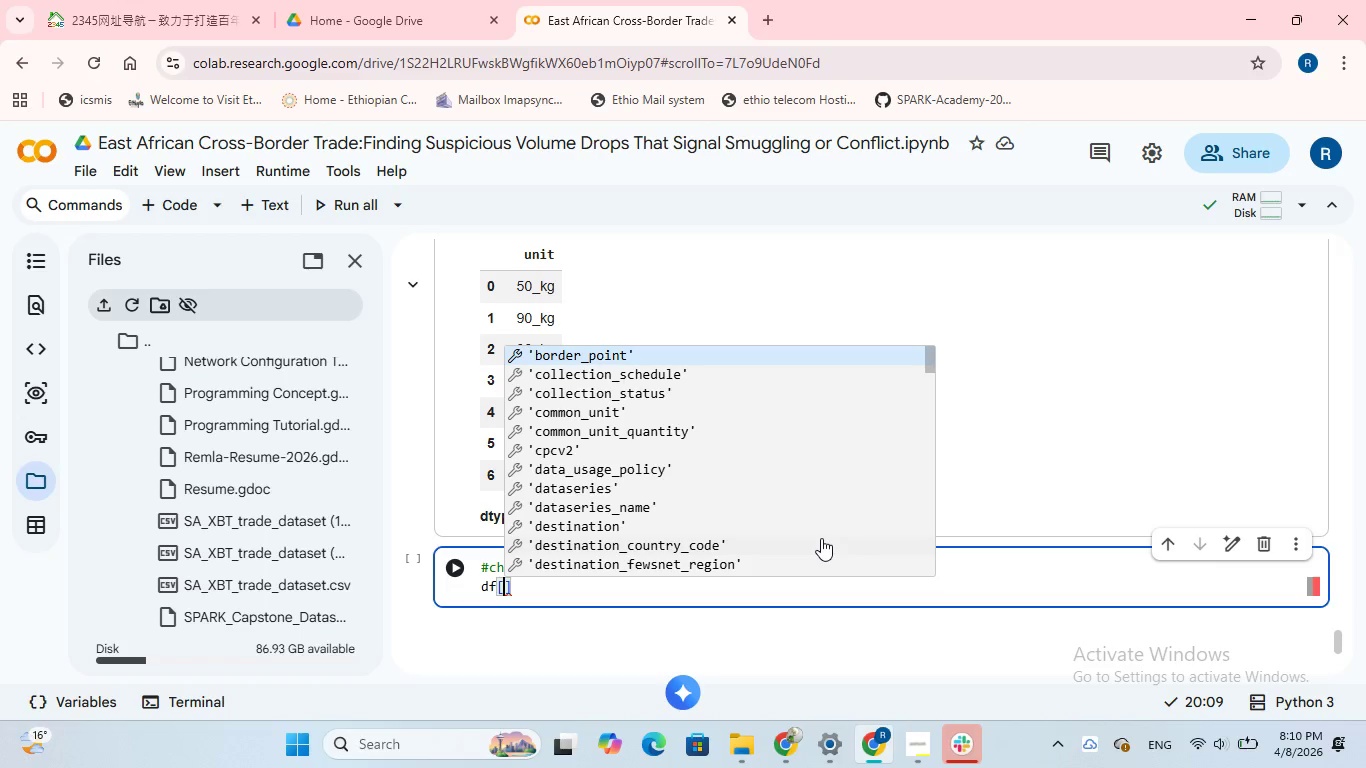 
wait(6.92)
 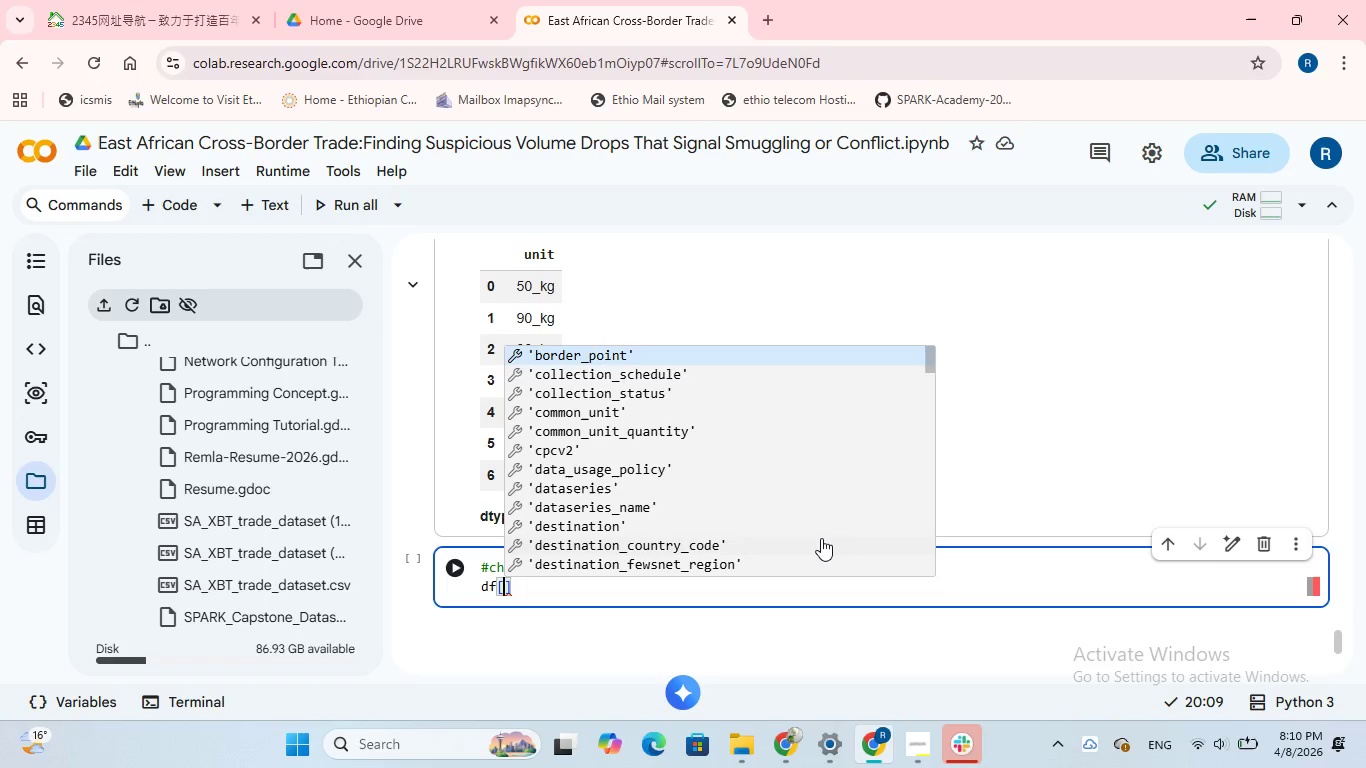 
type('sta)
 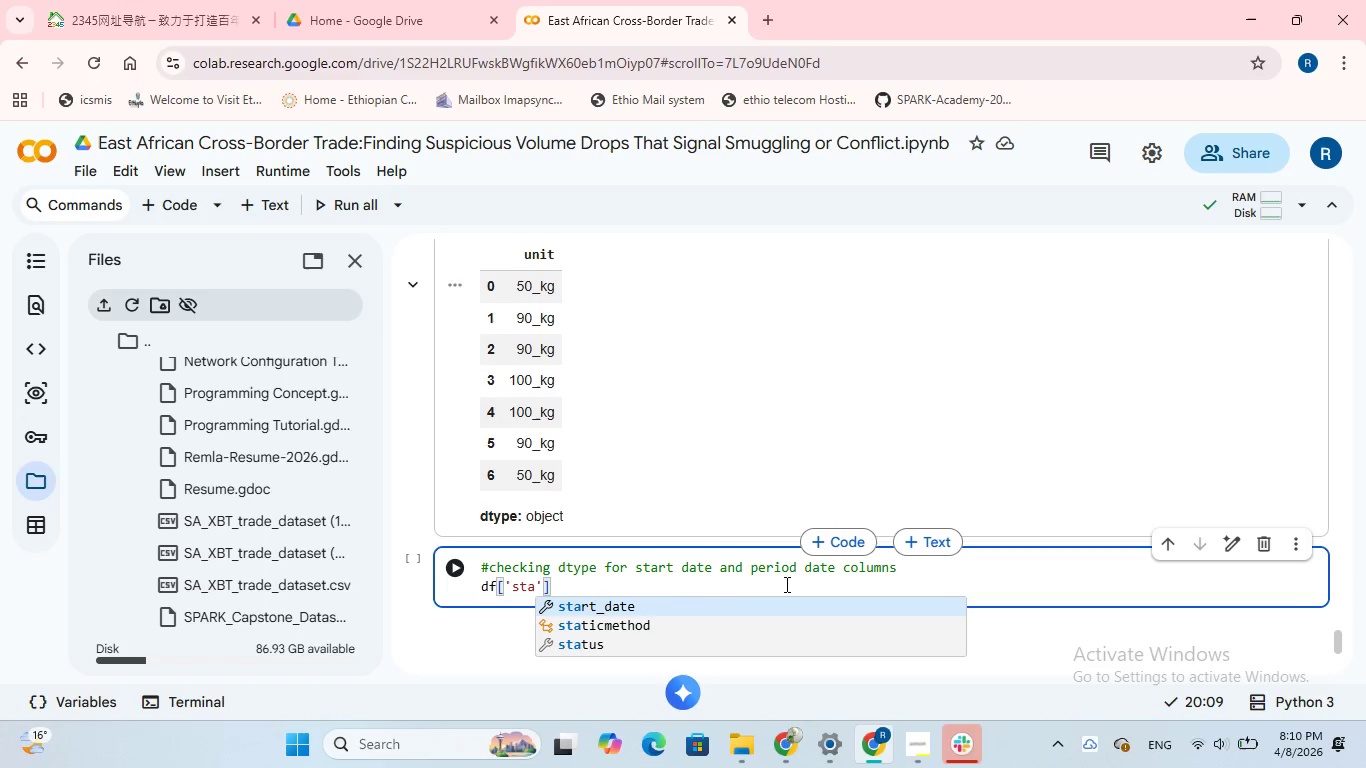 
left_click([583, 603])
 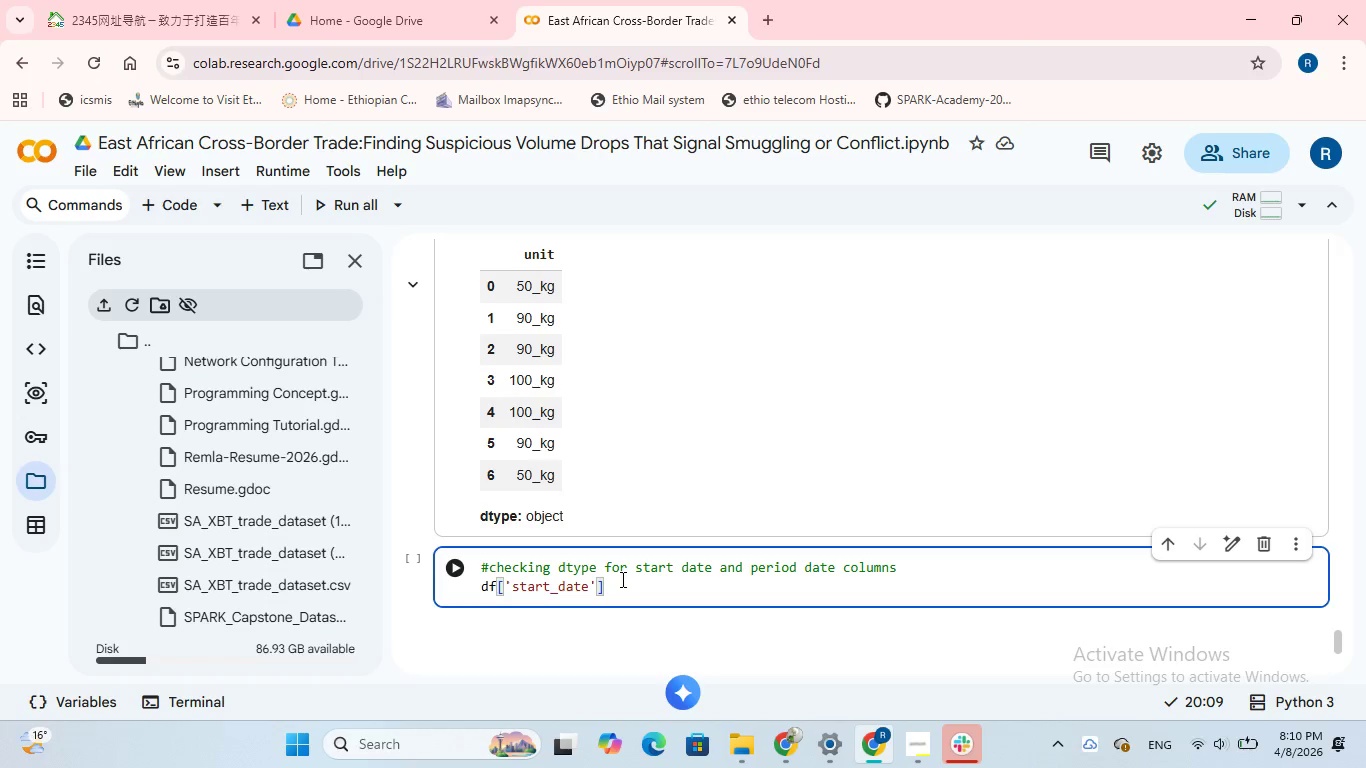 
left_click([621, 579])
 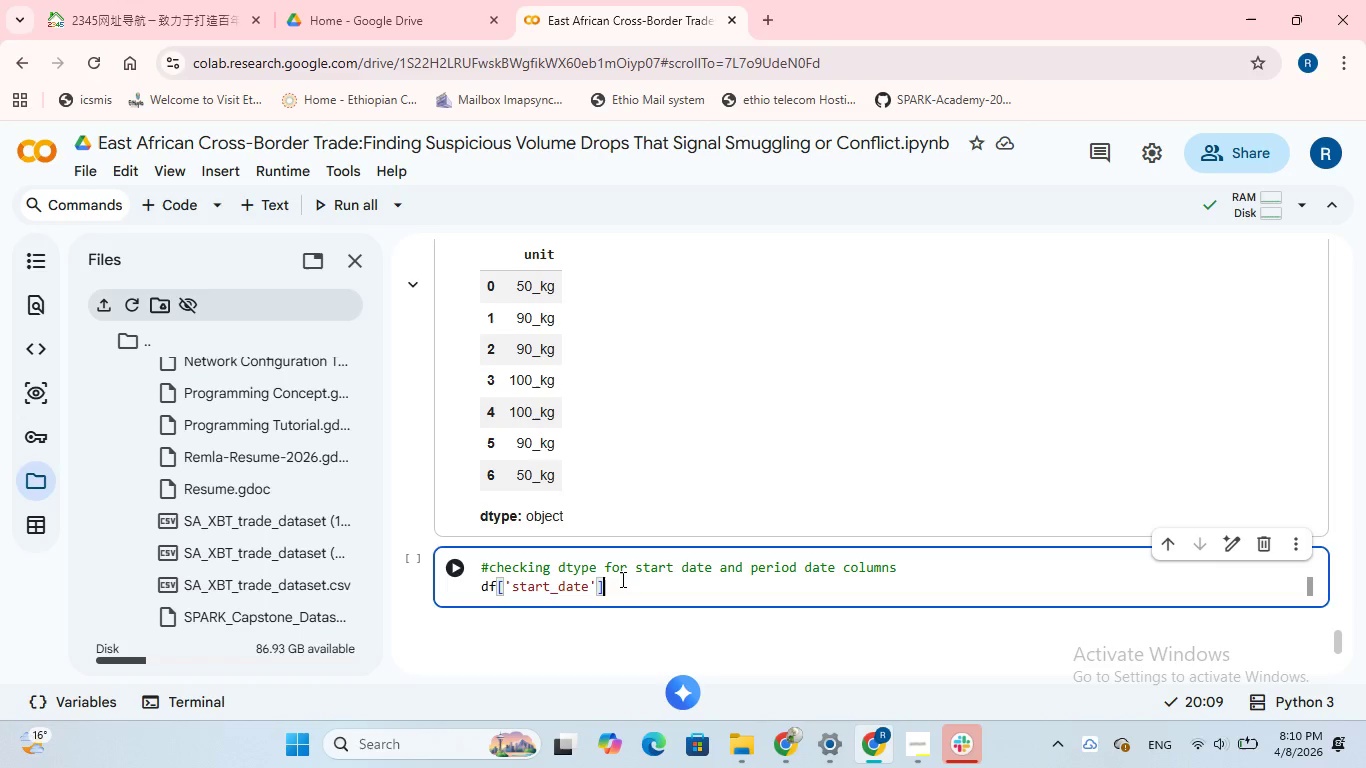 
wait(9.06)
 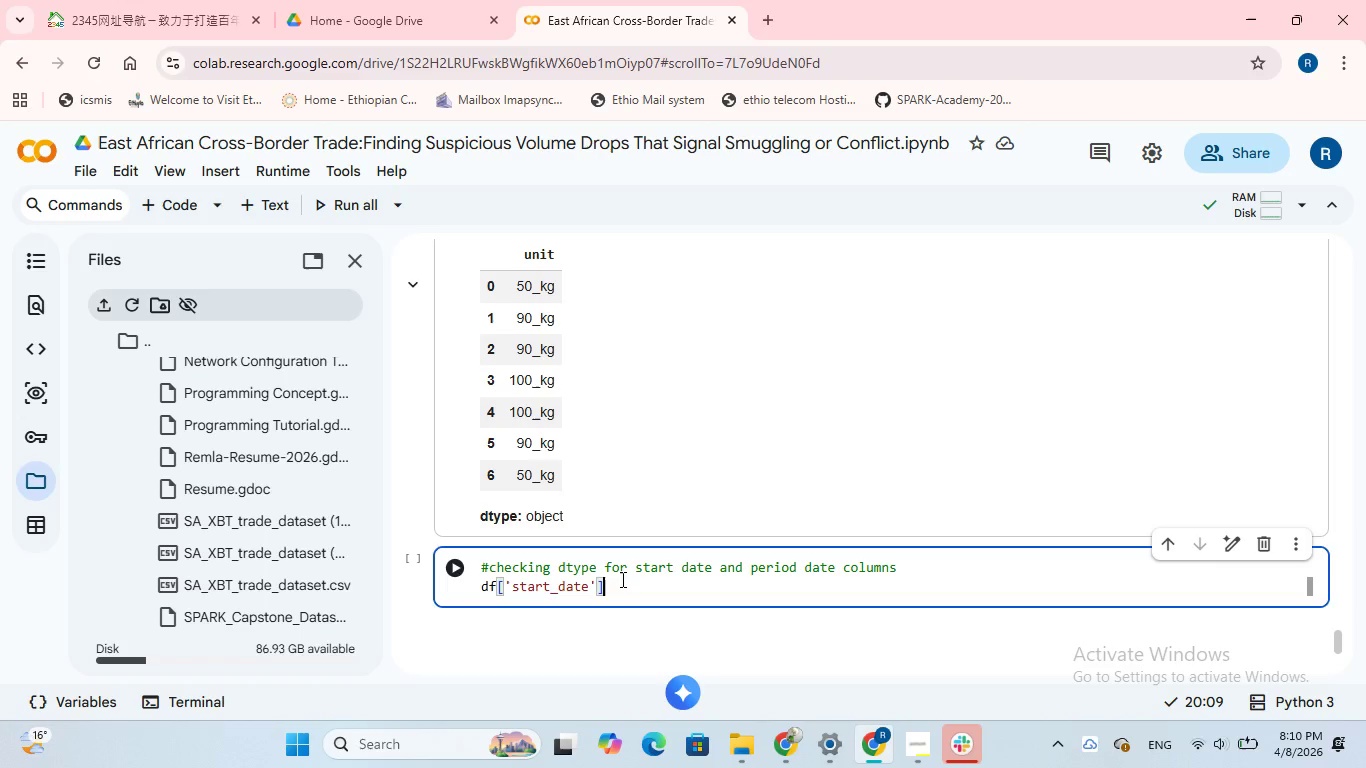 
type(.dtype)
 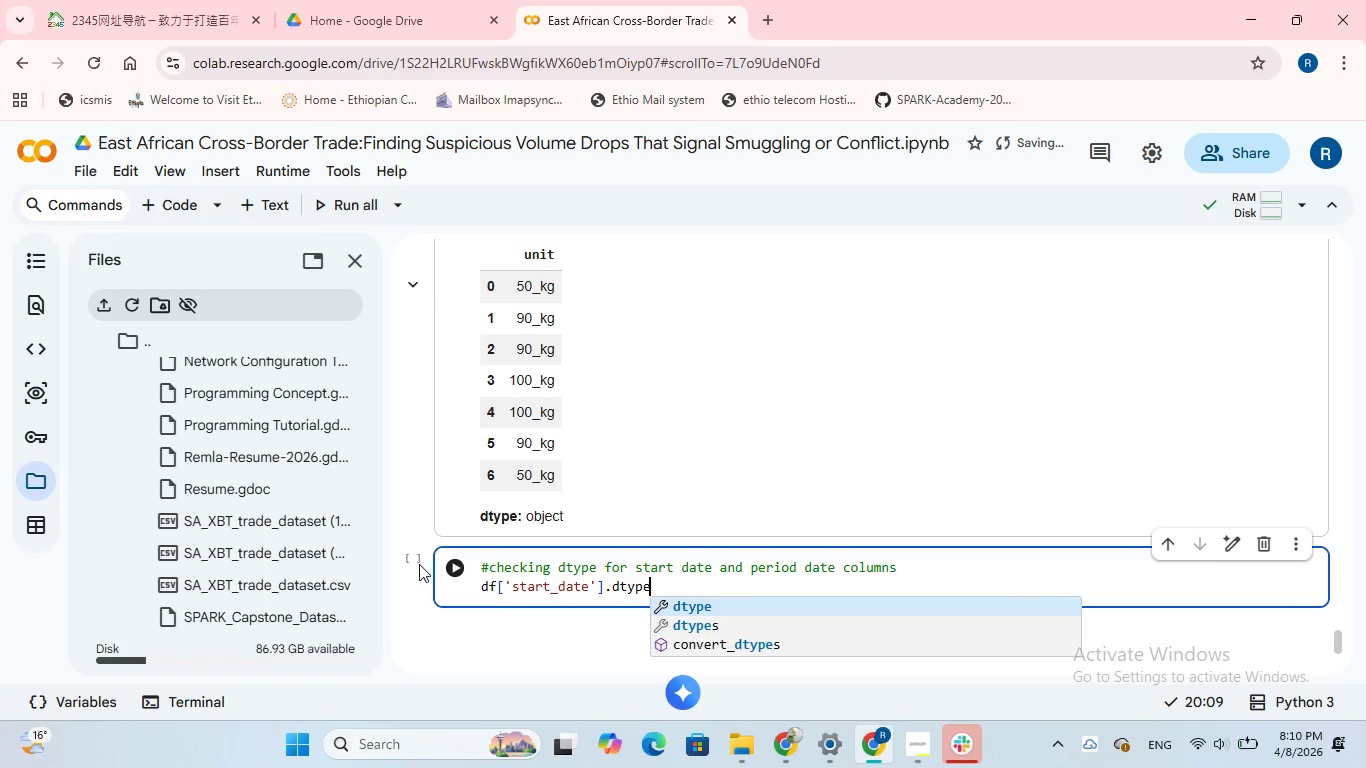 
wait(5.41)
 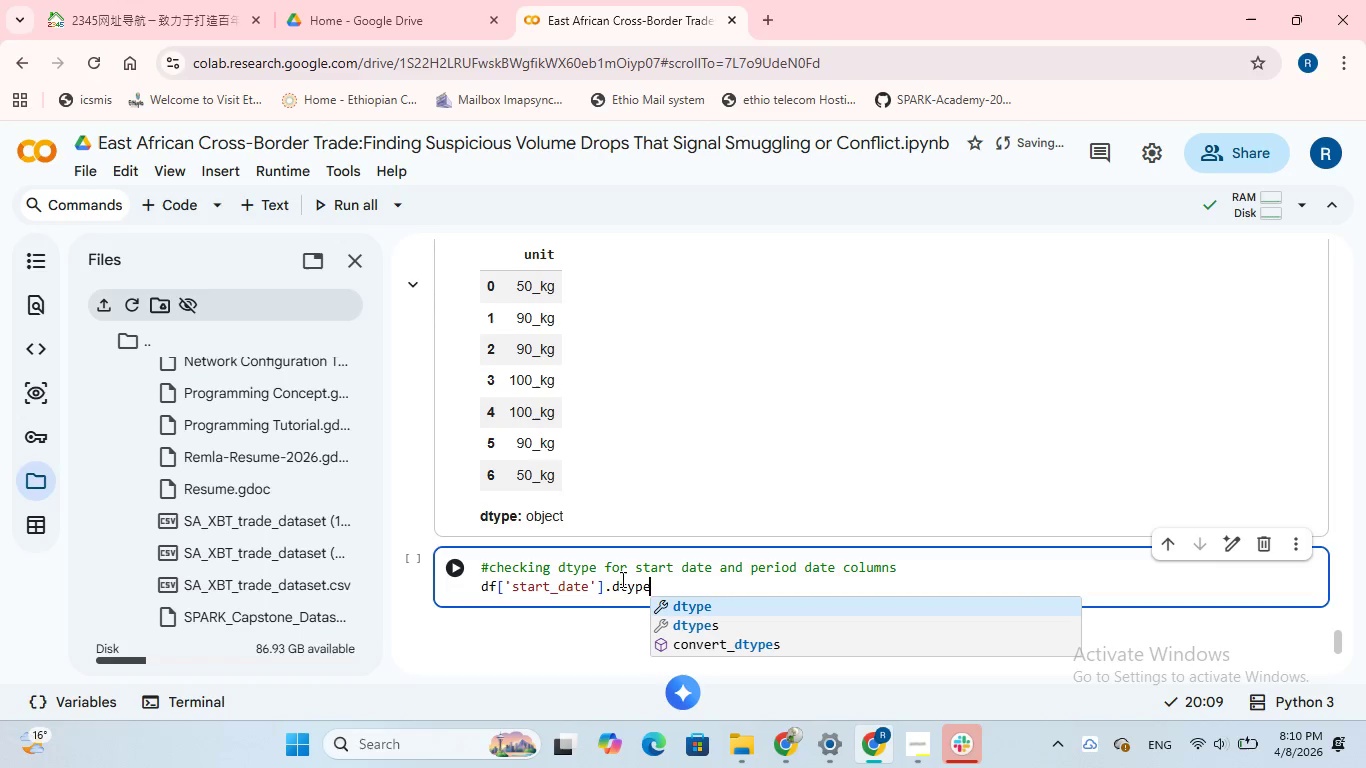 
left_click([448, 568])
 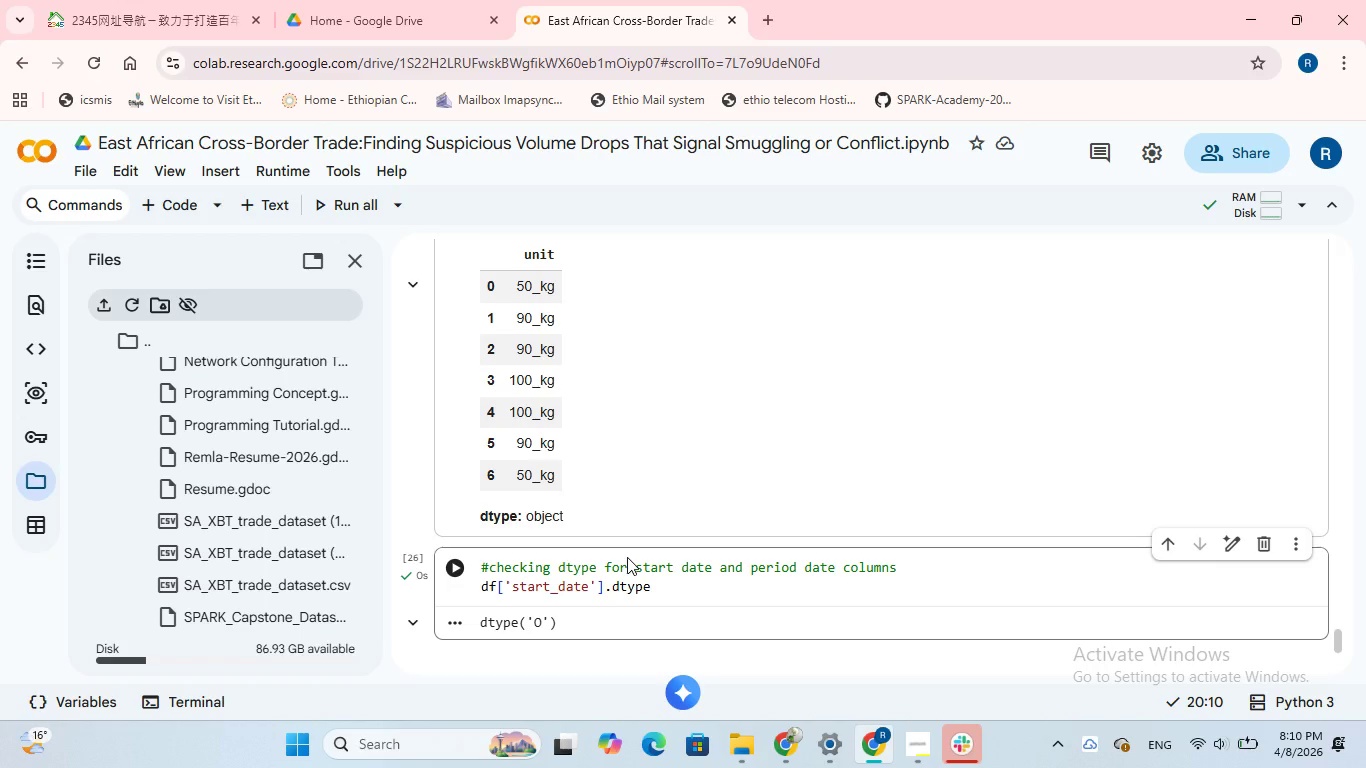 
scroll: coordinate [627, 557], scroll_direction: down, amount: 1.0
 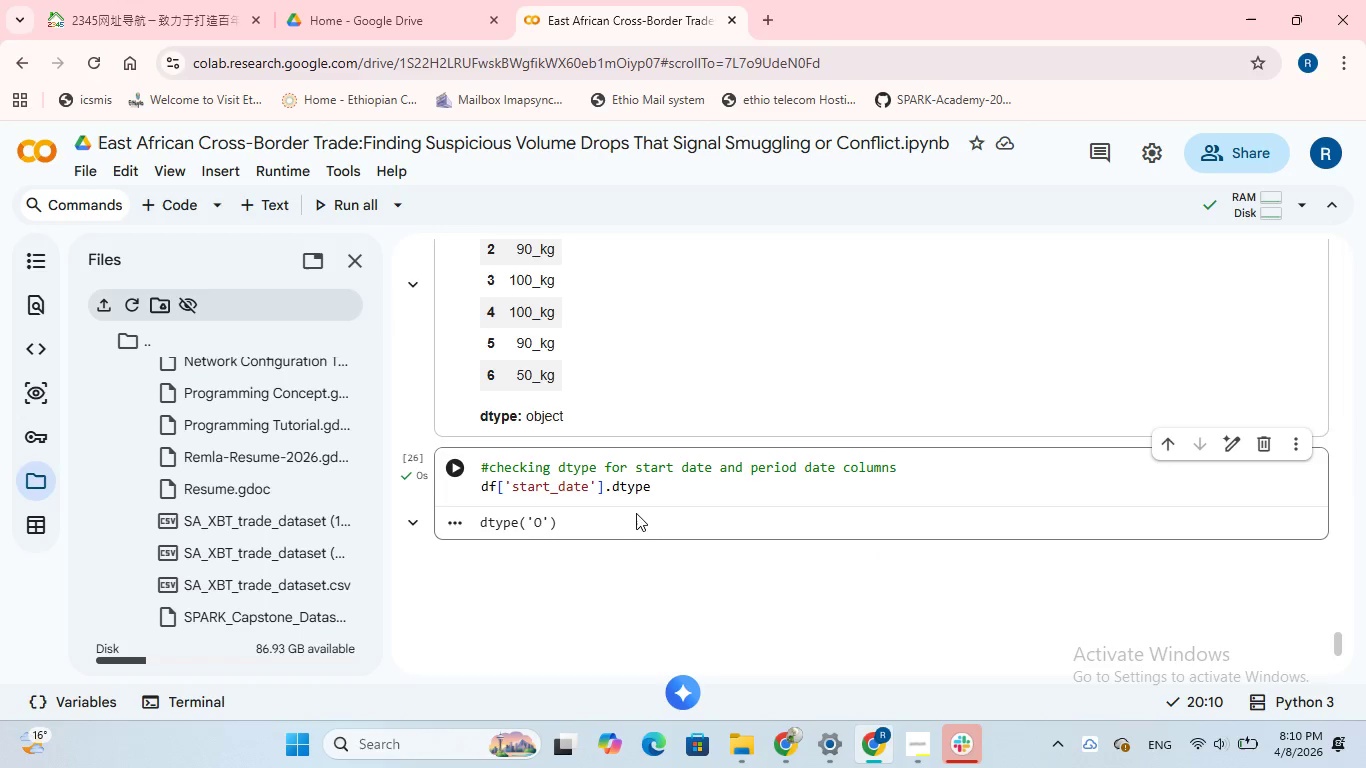 
wait(5.77)
 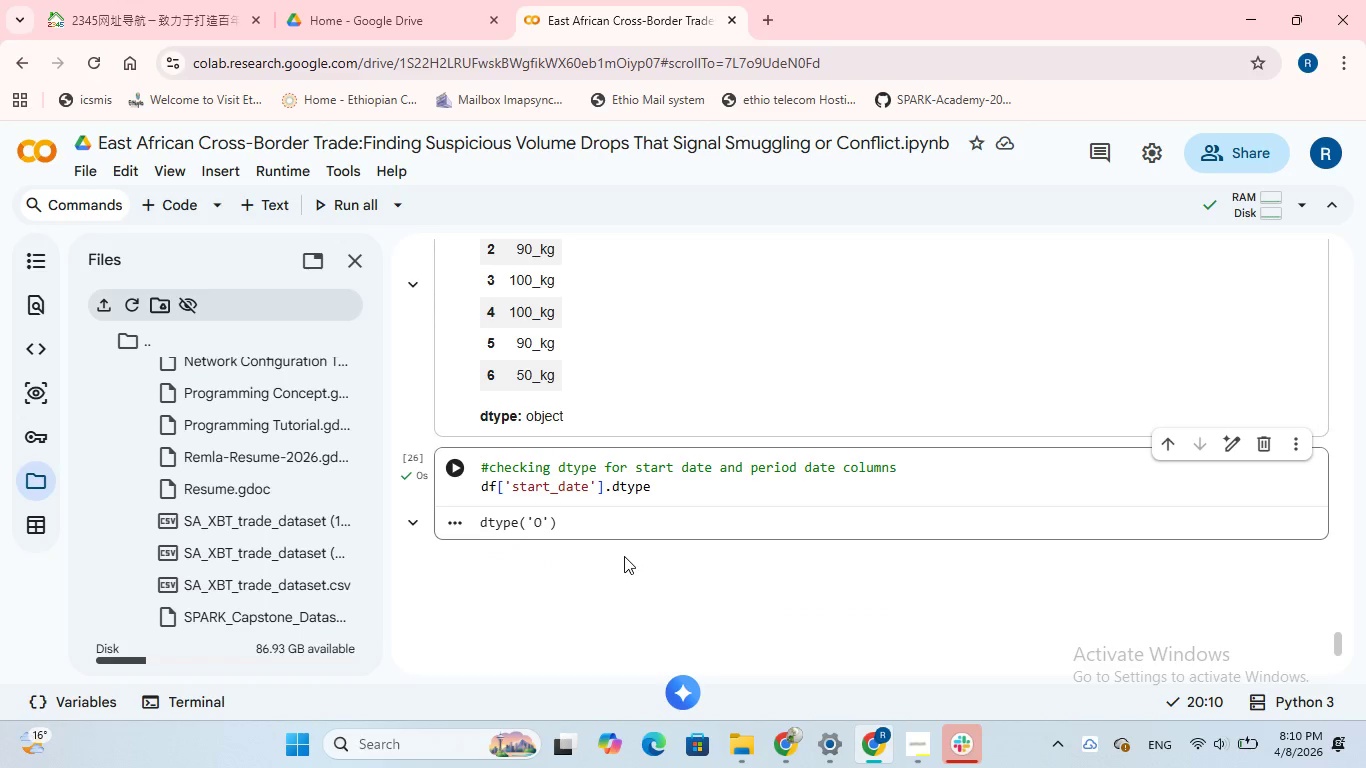 
left_click([653, 486])
 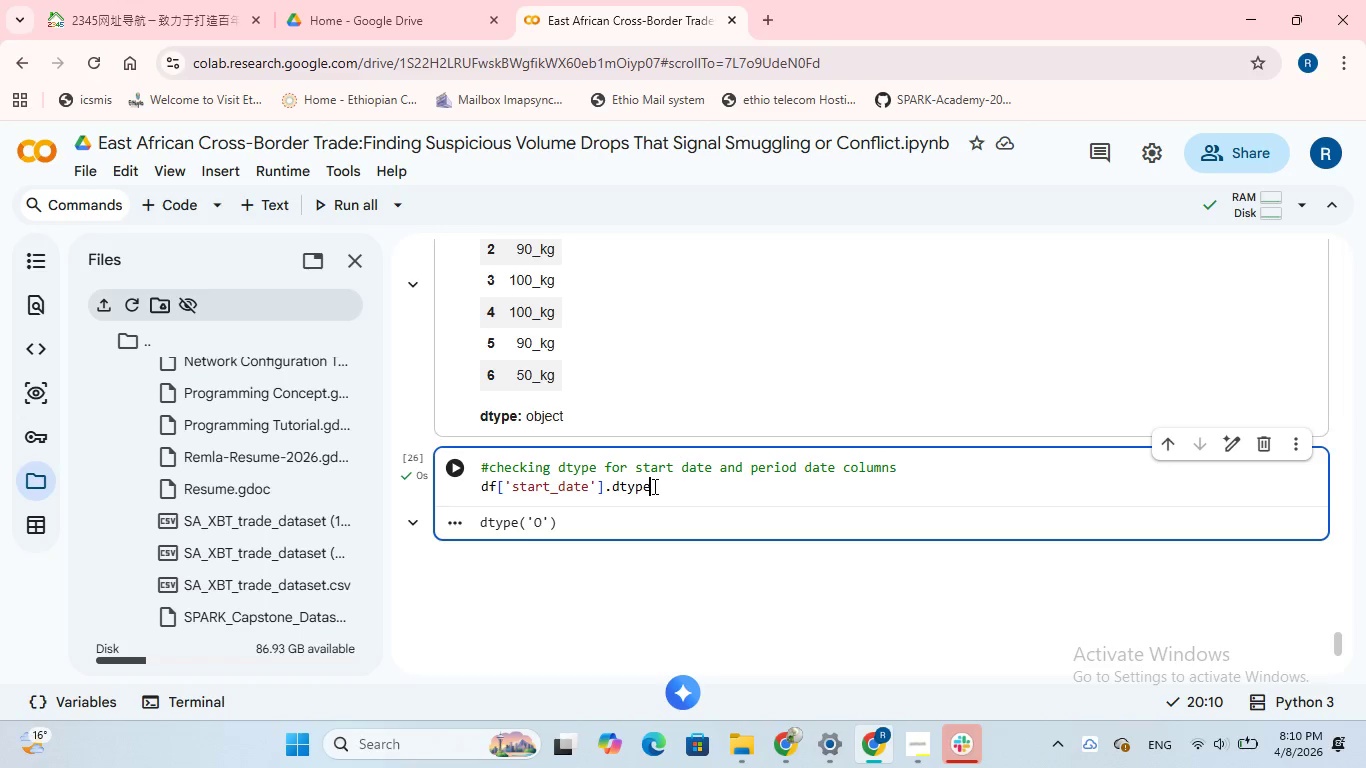 
key(S)
 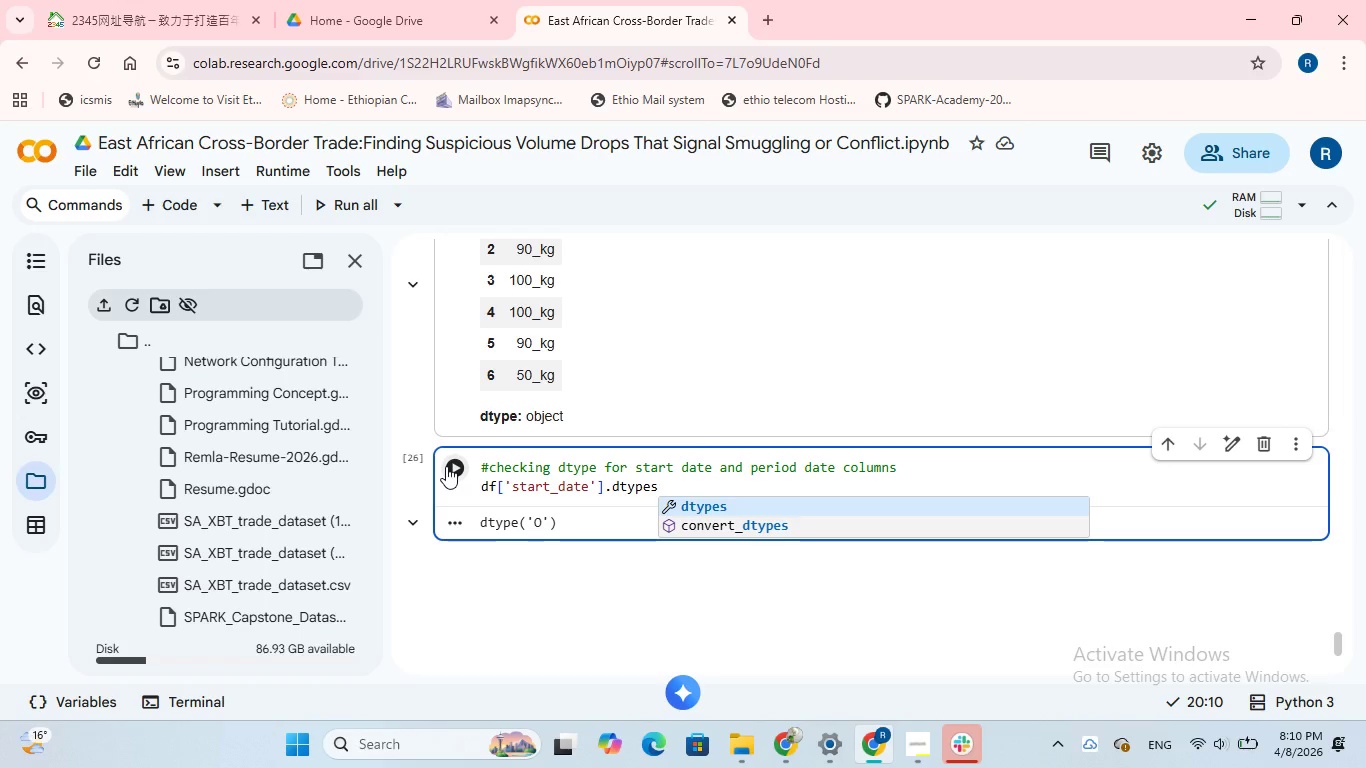 
left_click([446, 466])
 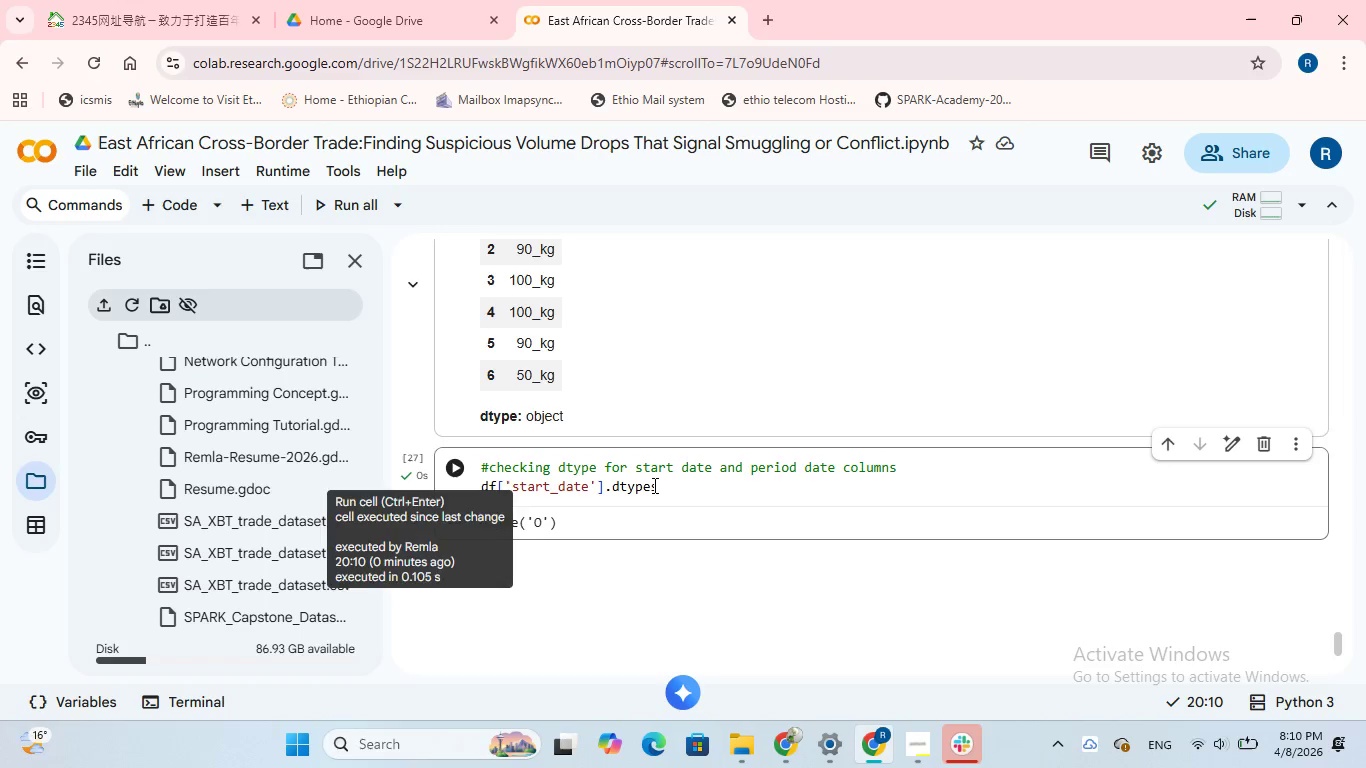 
left_click([656, 486])
 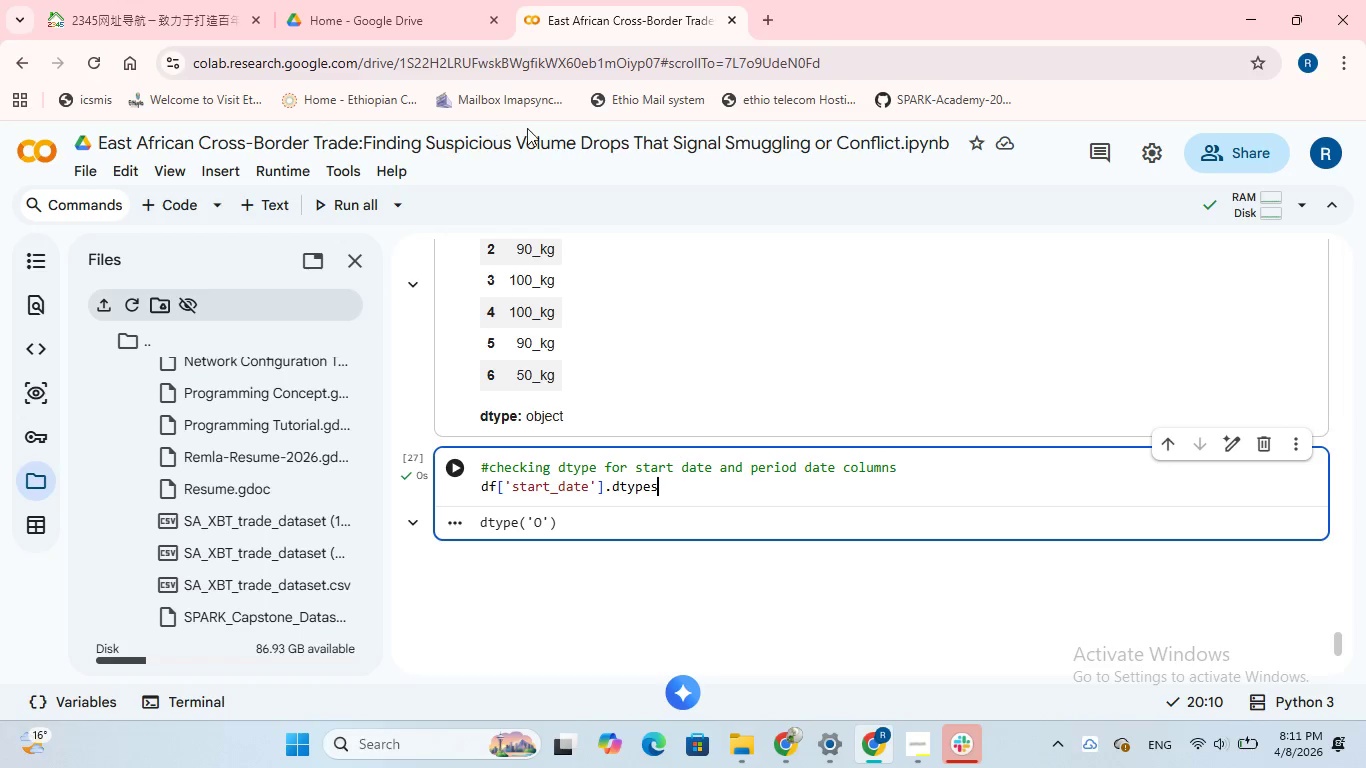 
wait(33.02)
 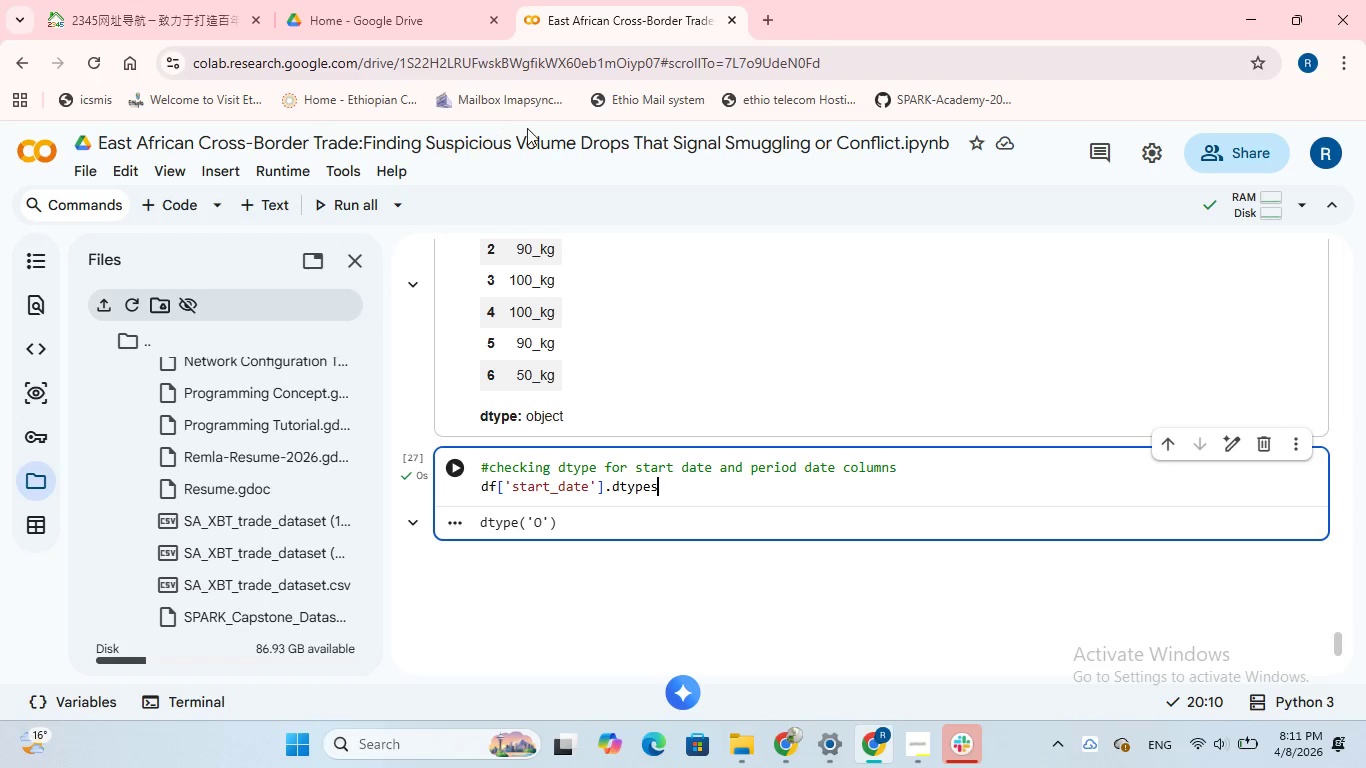 
left_click([768, 26])
 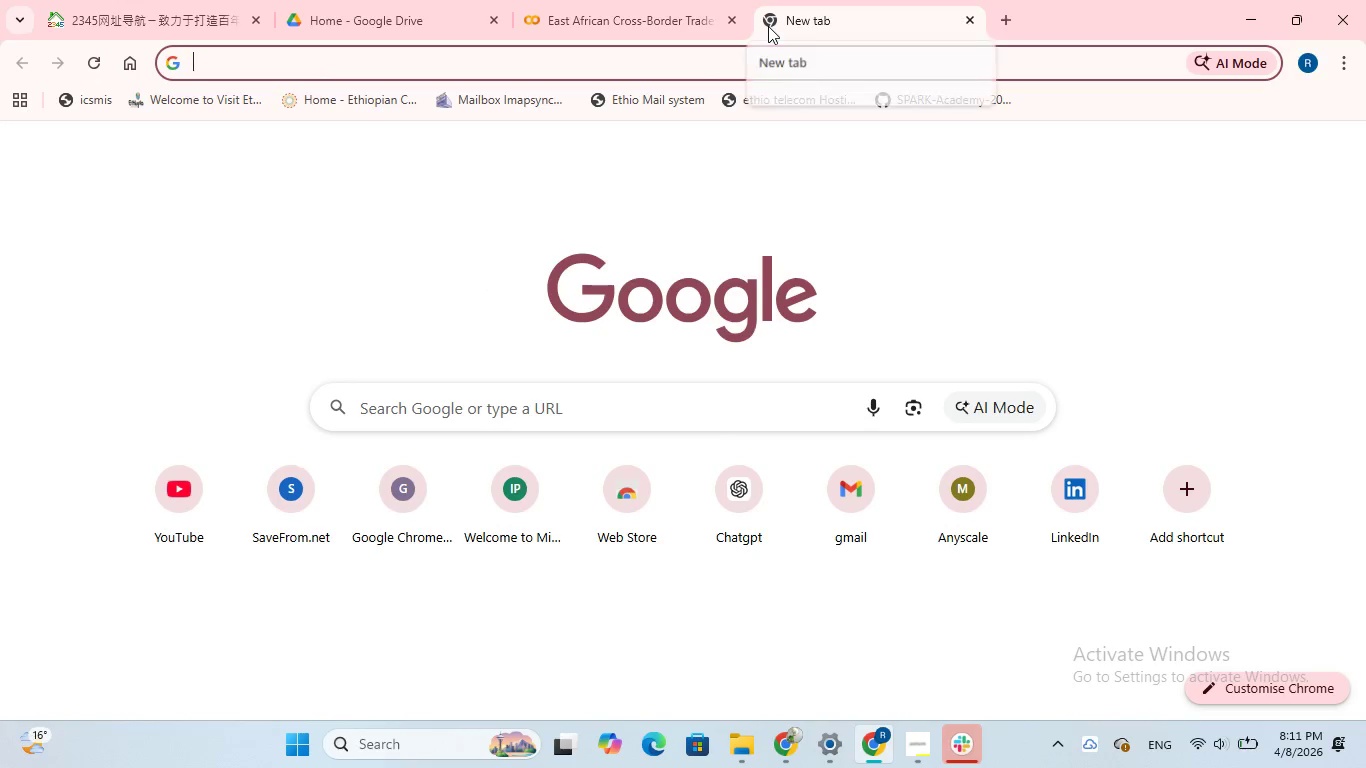 
type(checking data)
 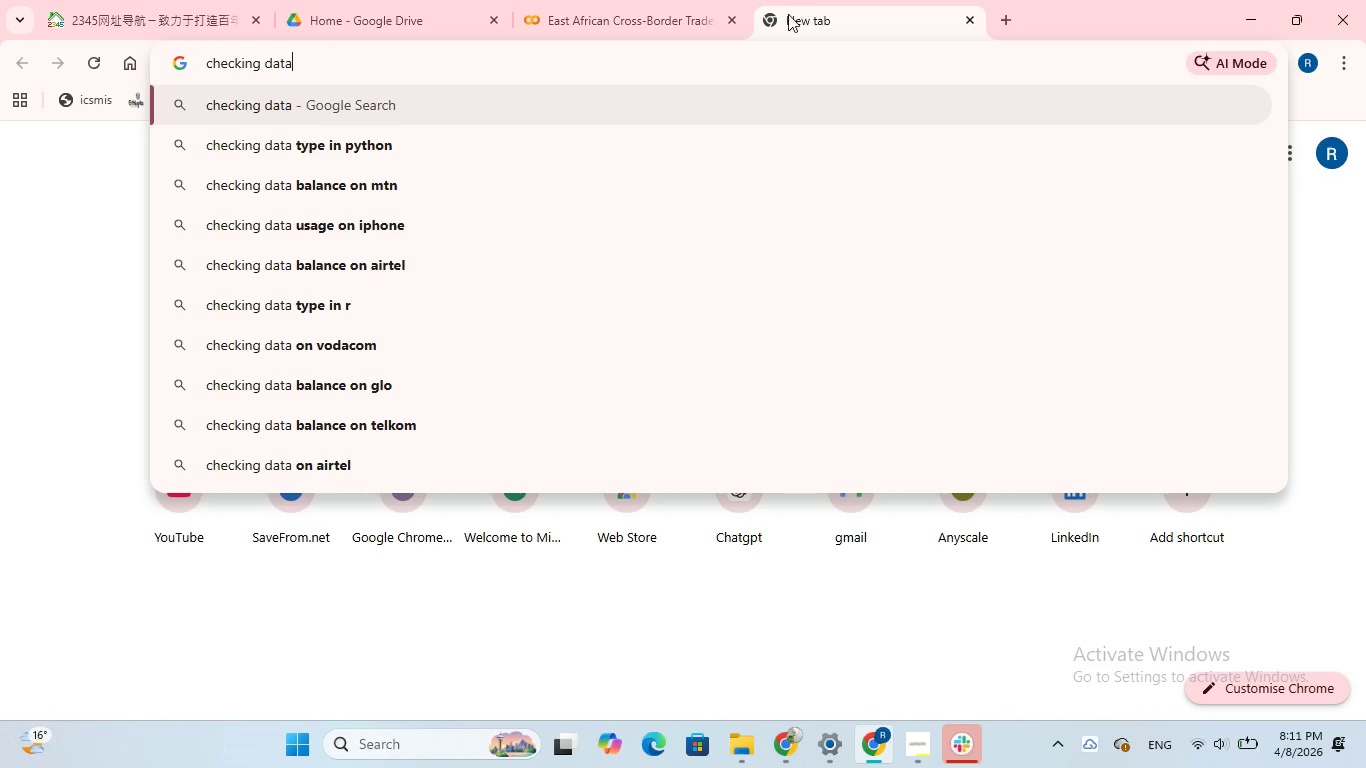 
left_click([407, 140])
 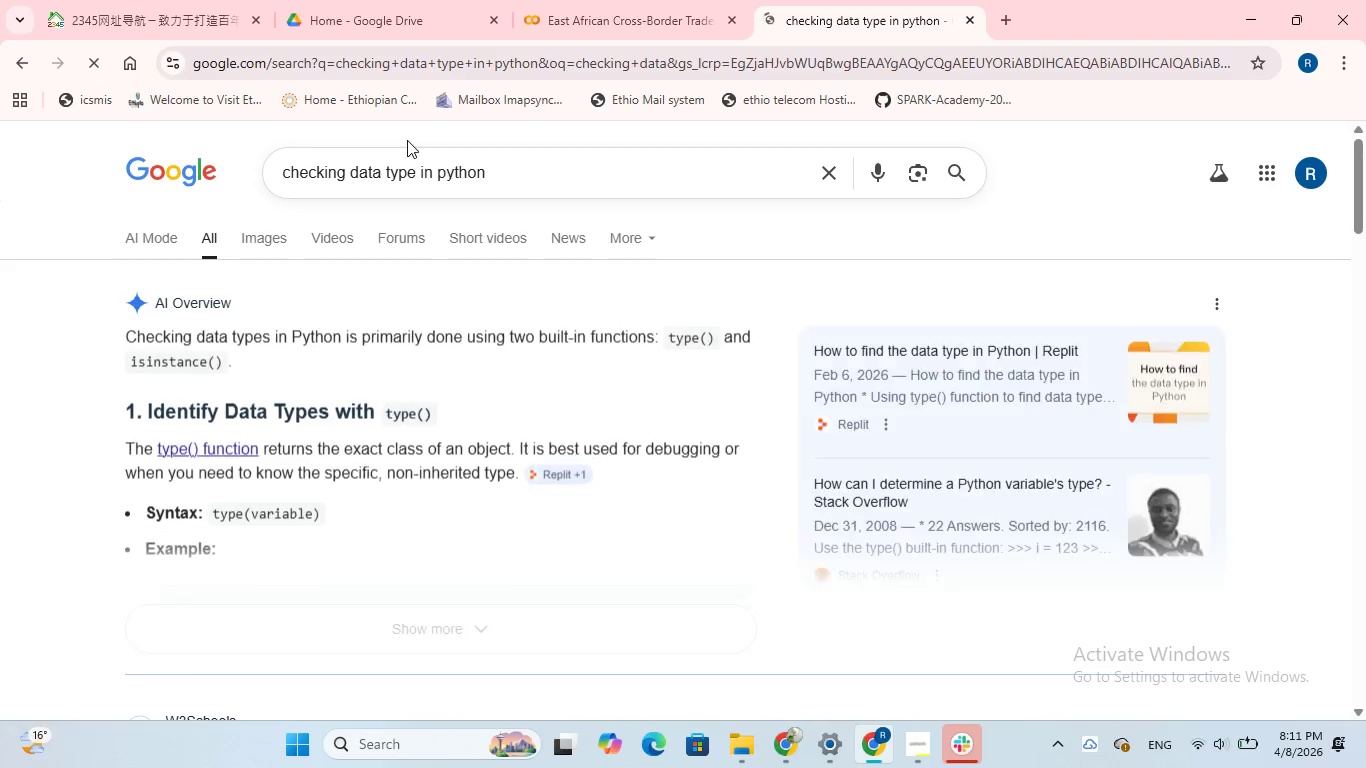 
wait(9.23)
 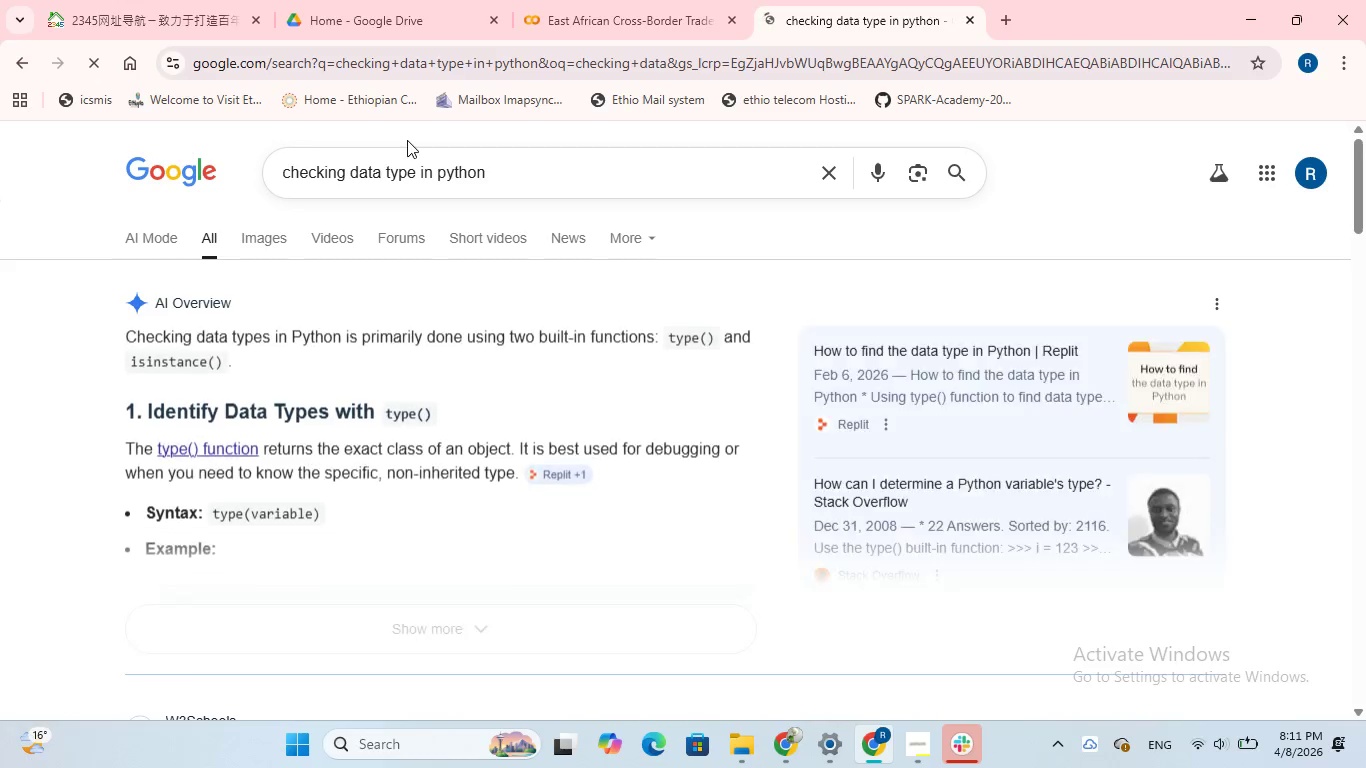 
left_click([484, 622])
 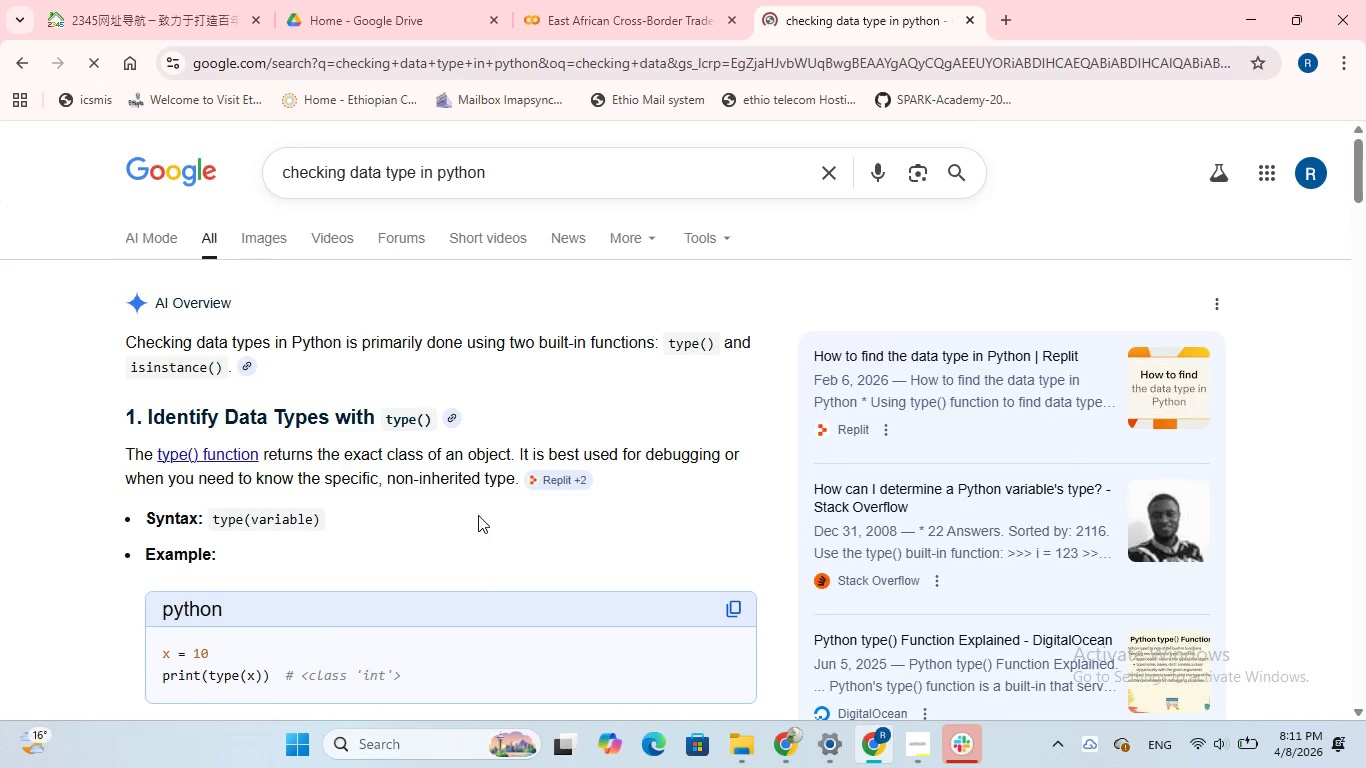 
scroll: coordinate [478, 511], scroll_direction: down, amount: 3.0
 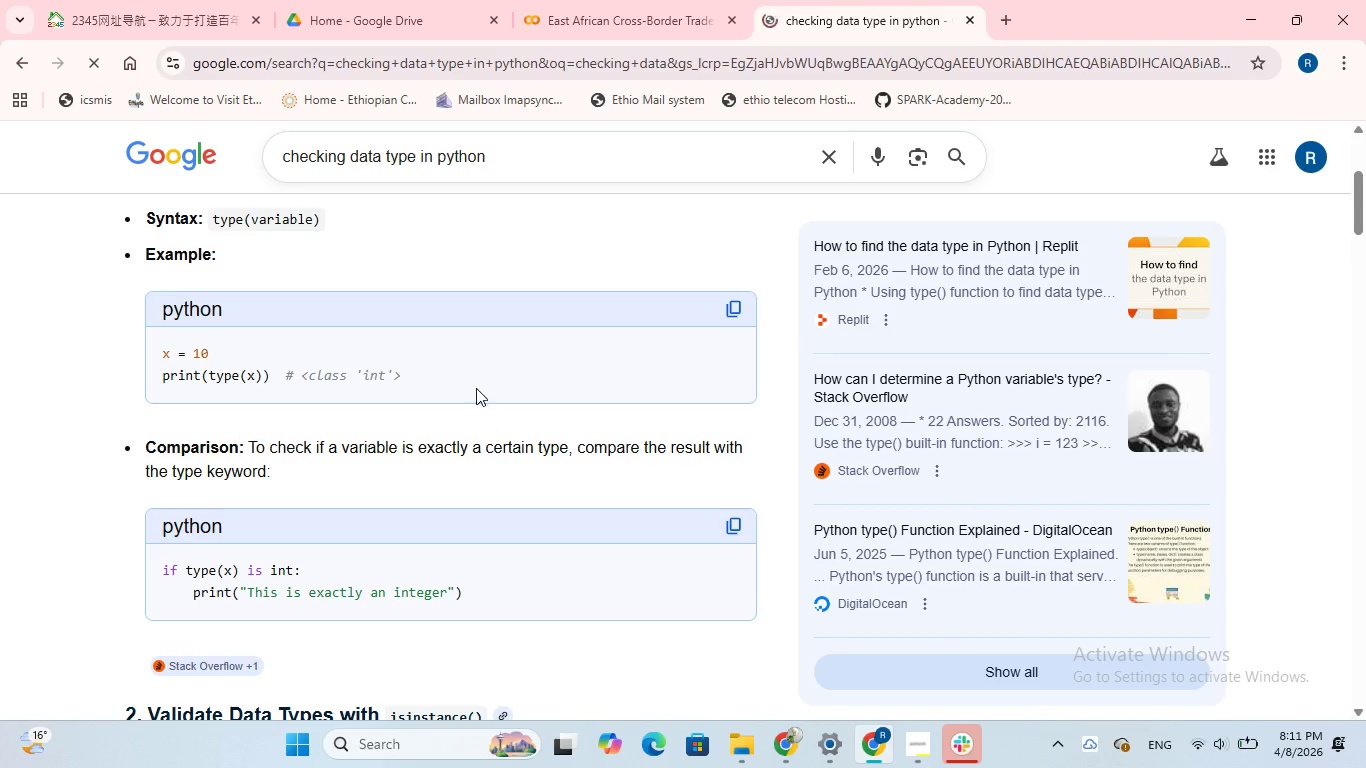 
scroll: coordinate [462, 327], scroll_direction: up, amount: 3.0
 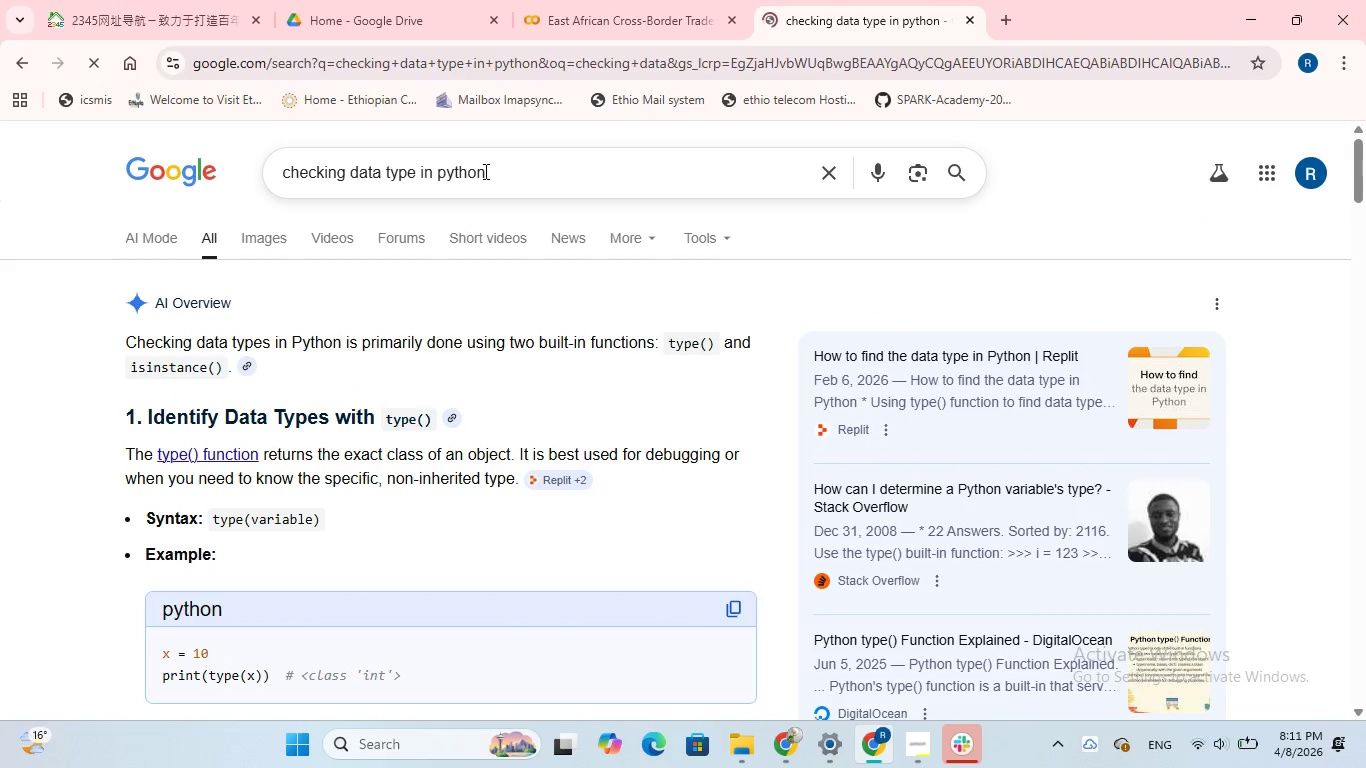 
left_click([484, 171])
 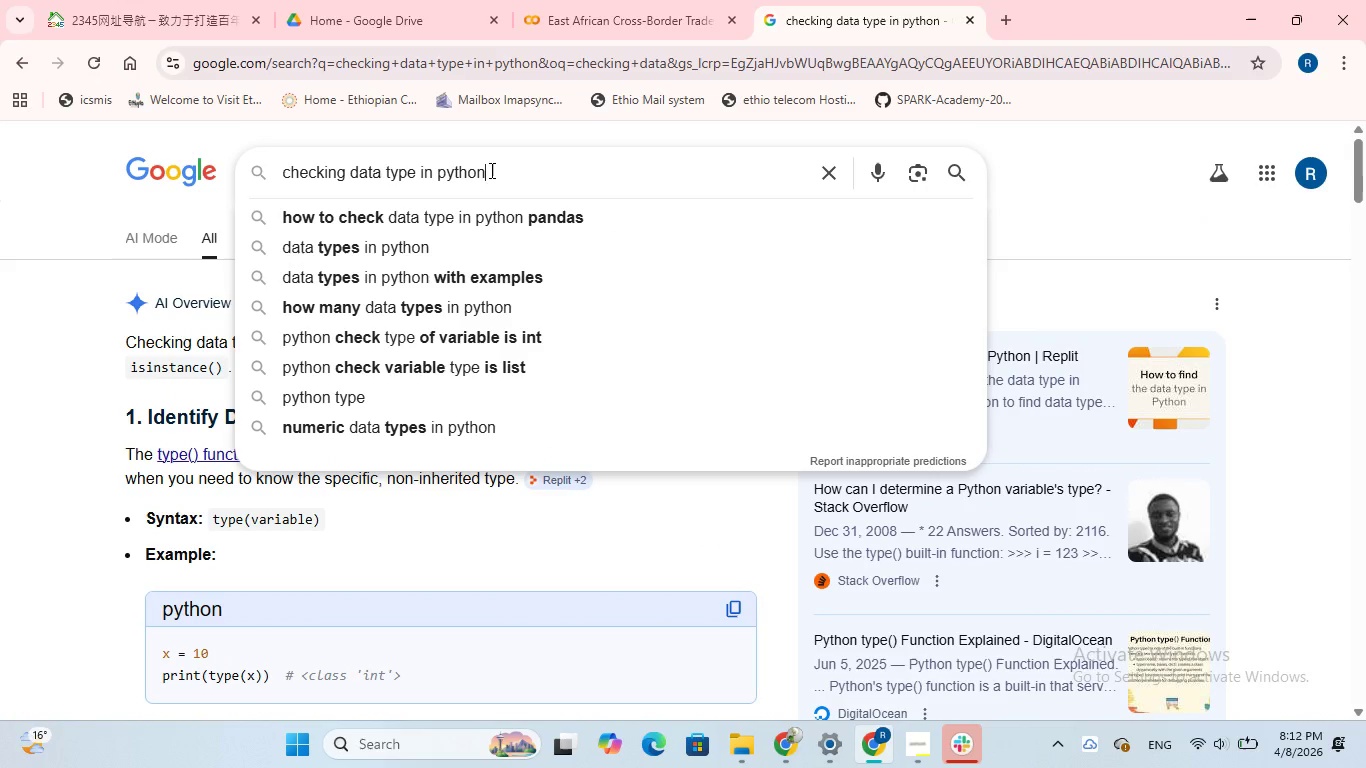 
key(Backspace)
key(Backspace)
key(Backspace)
key(Backspace)
key(Backspace)
type(andas)
 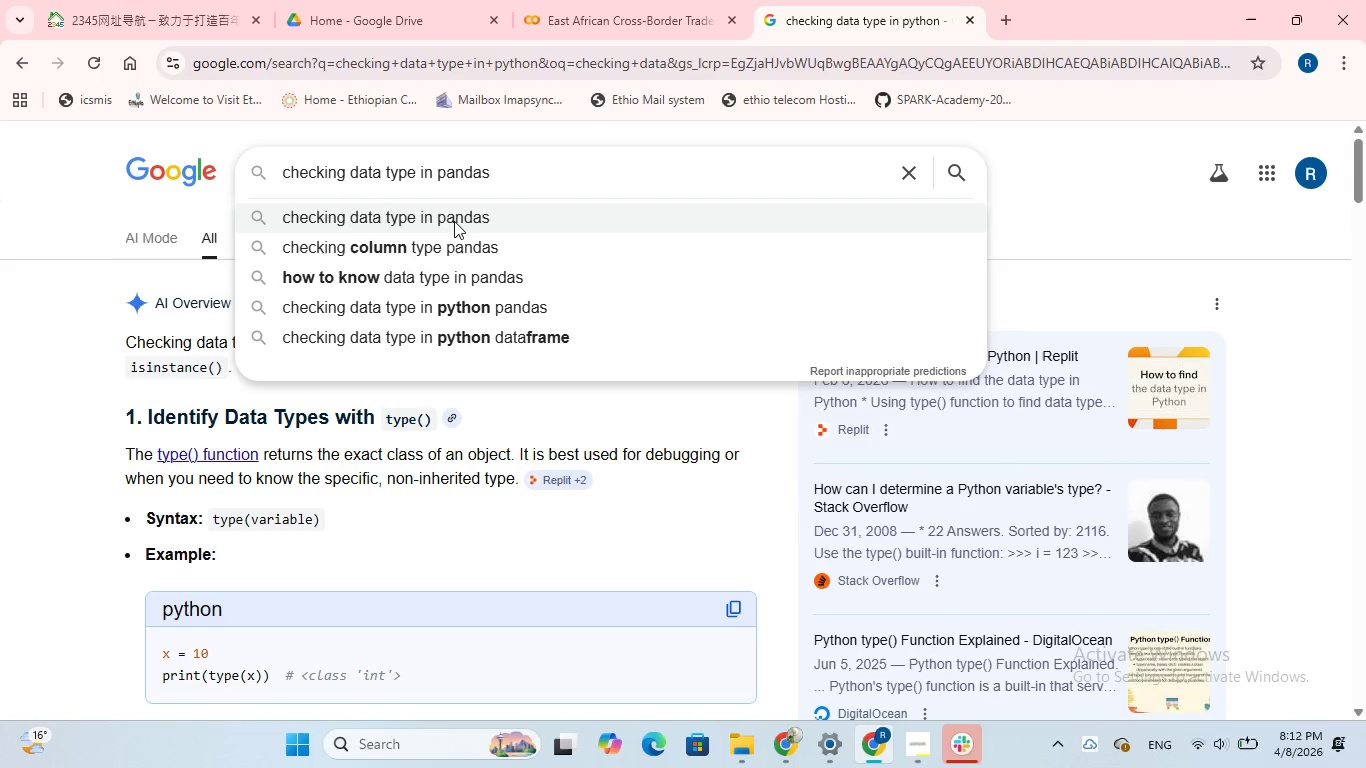 
left_click([454, 221])
 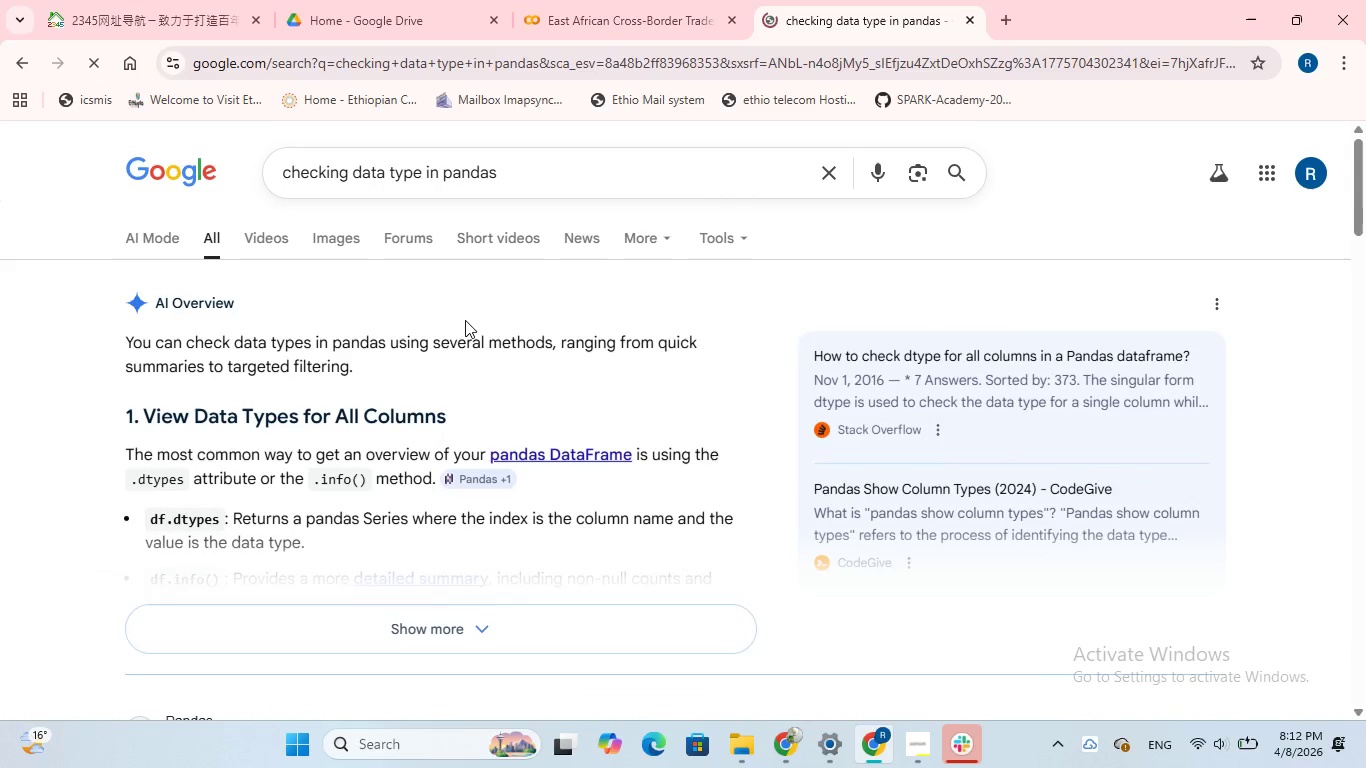 
wait(9.7)
 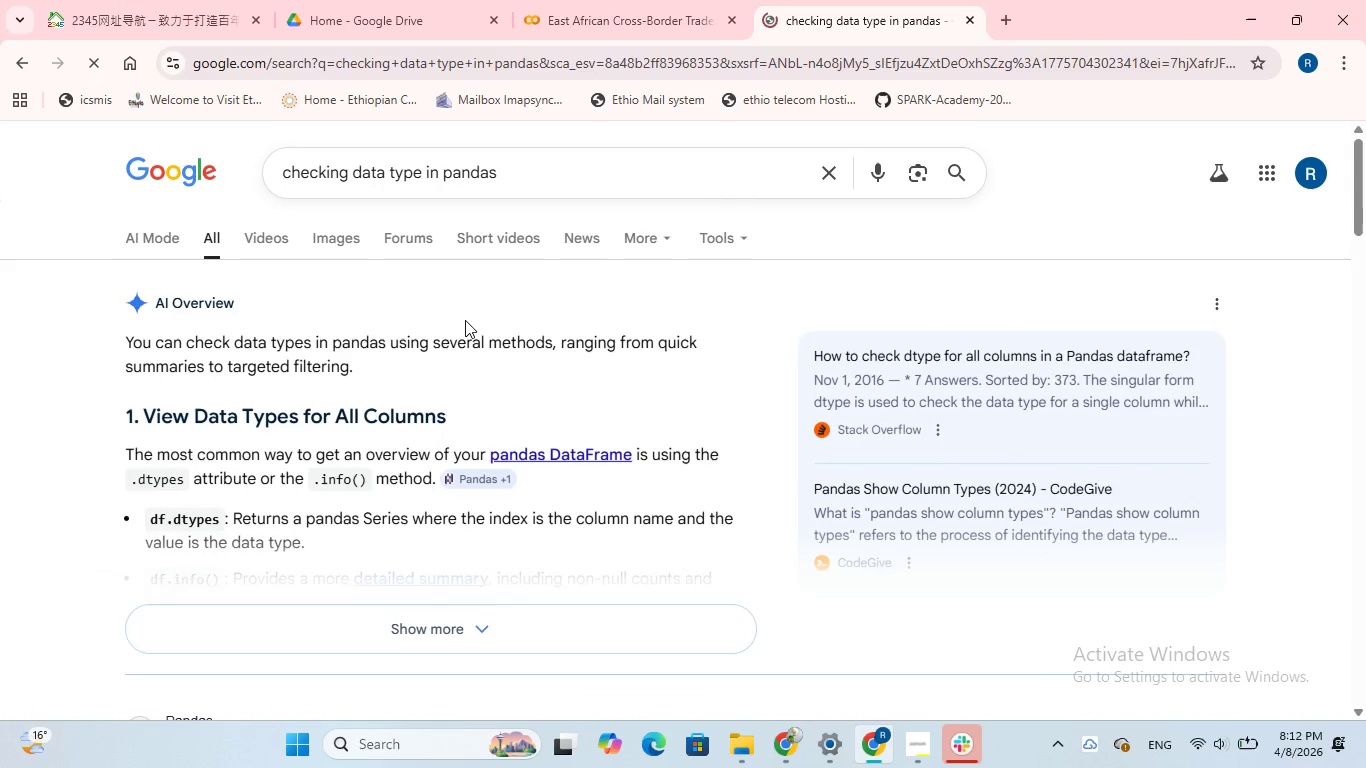 
left_click([479, 626])
 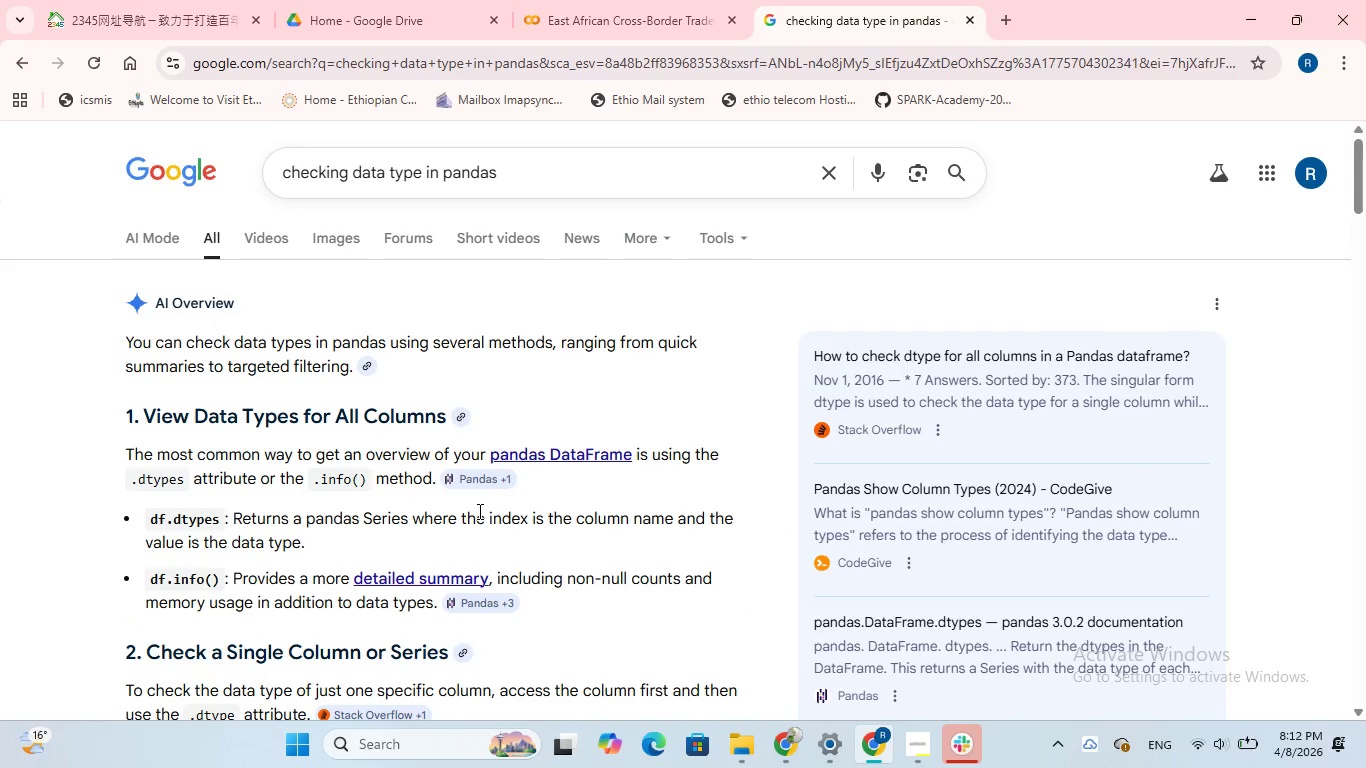 
wait(5.12)
 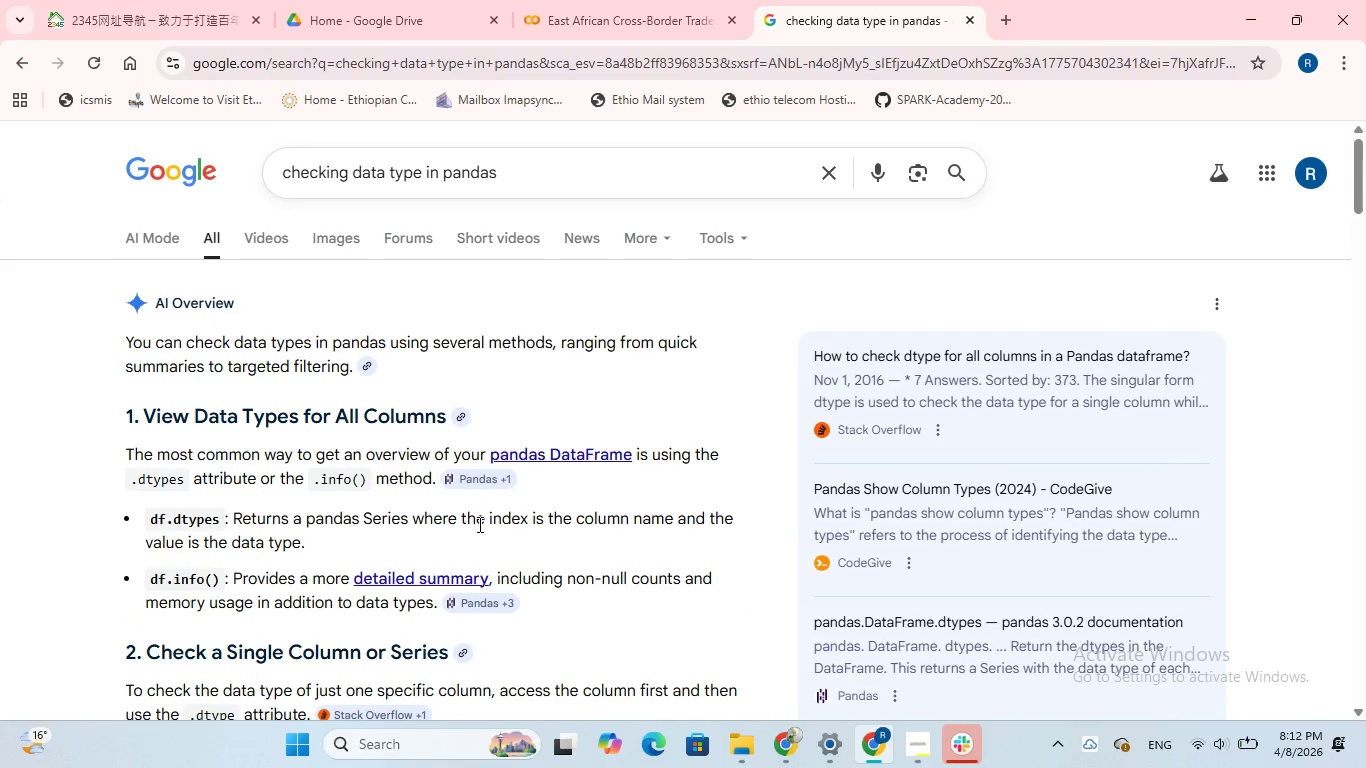 
scroll: coordinate [478, 511], scroll_direction: down, amount: 1.0
 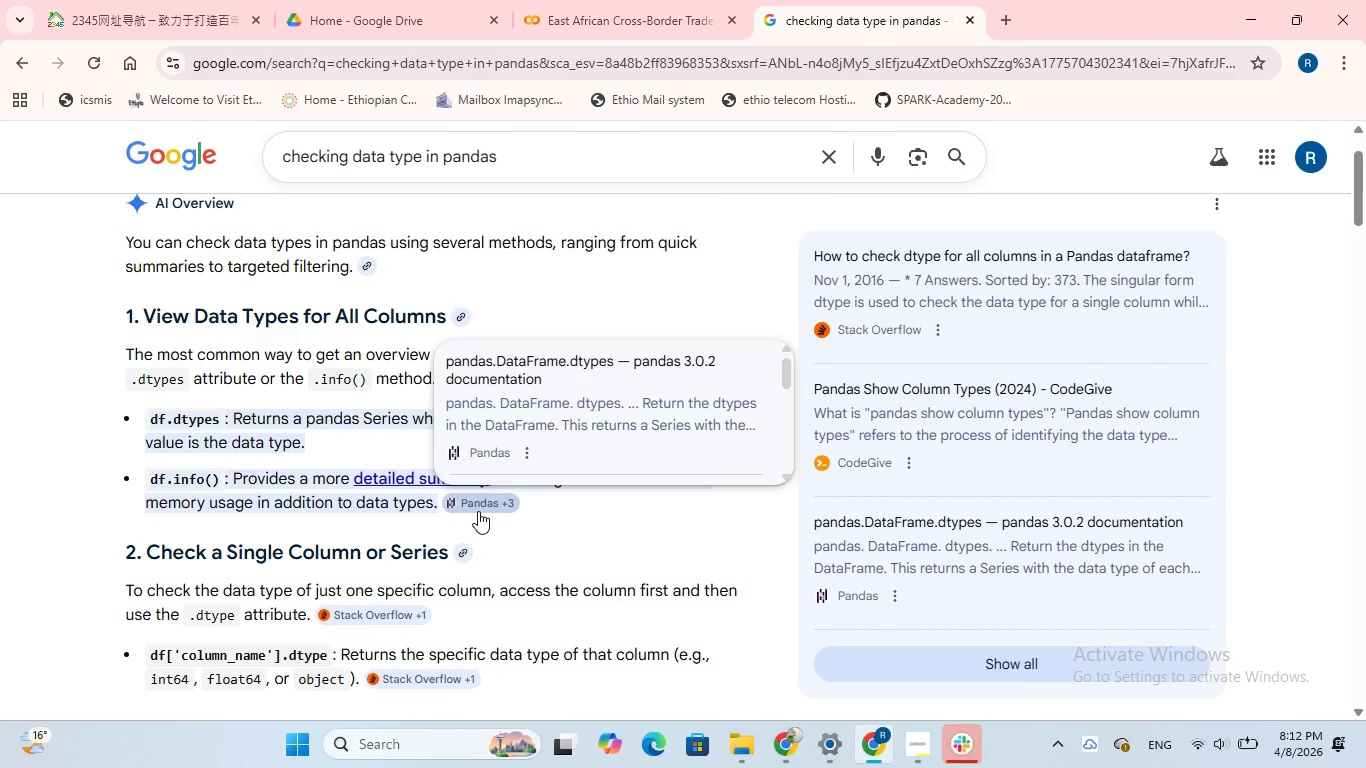 
wait(13.21)
 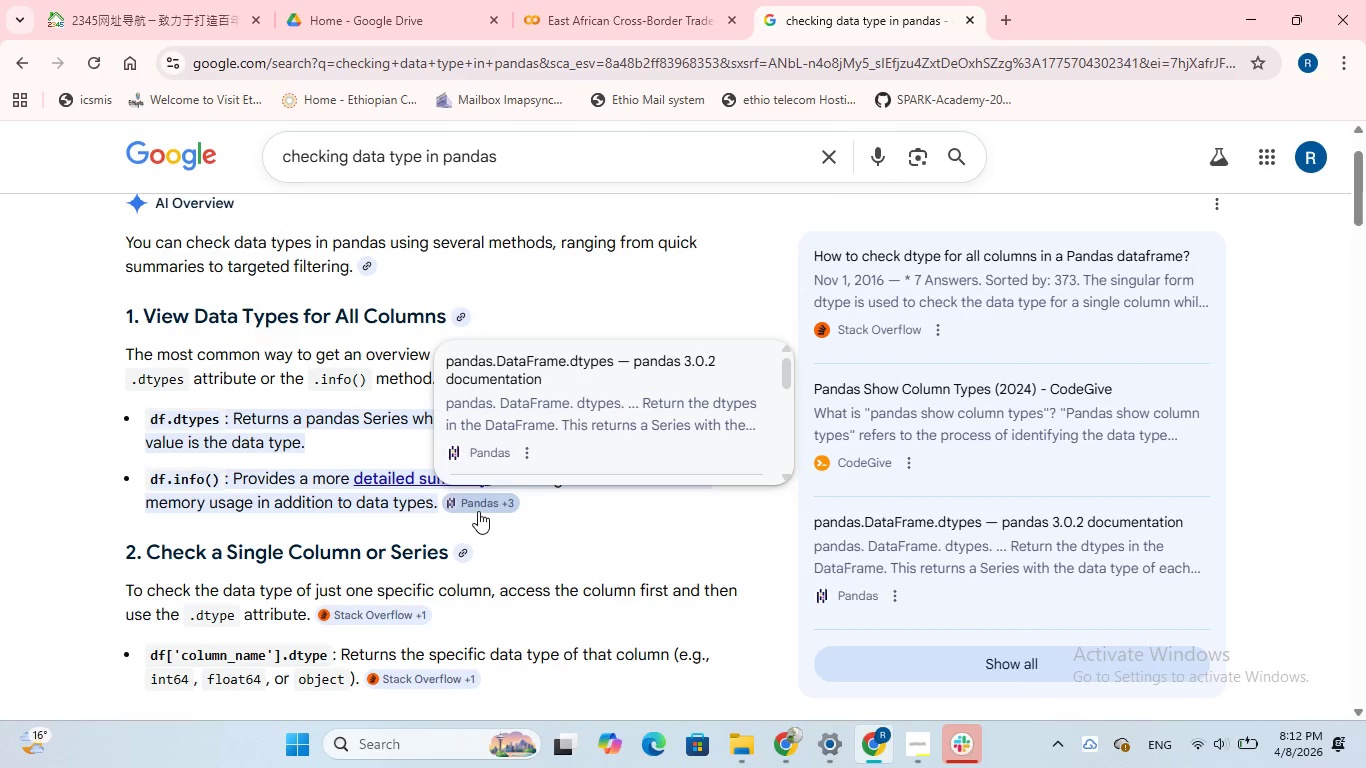 
left_click([971, 25])
 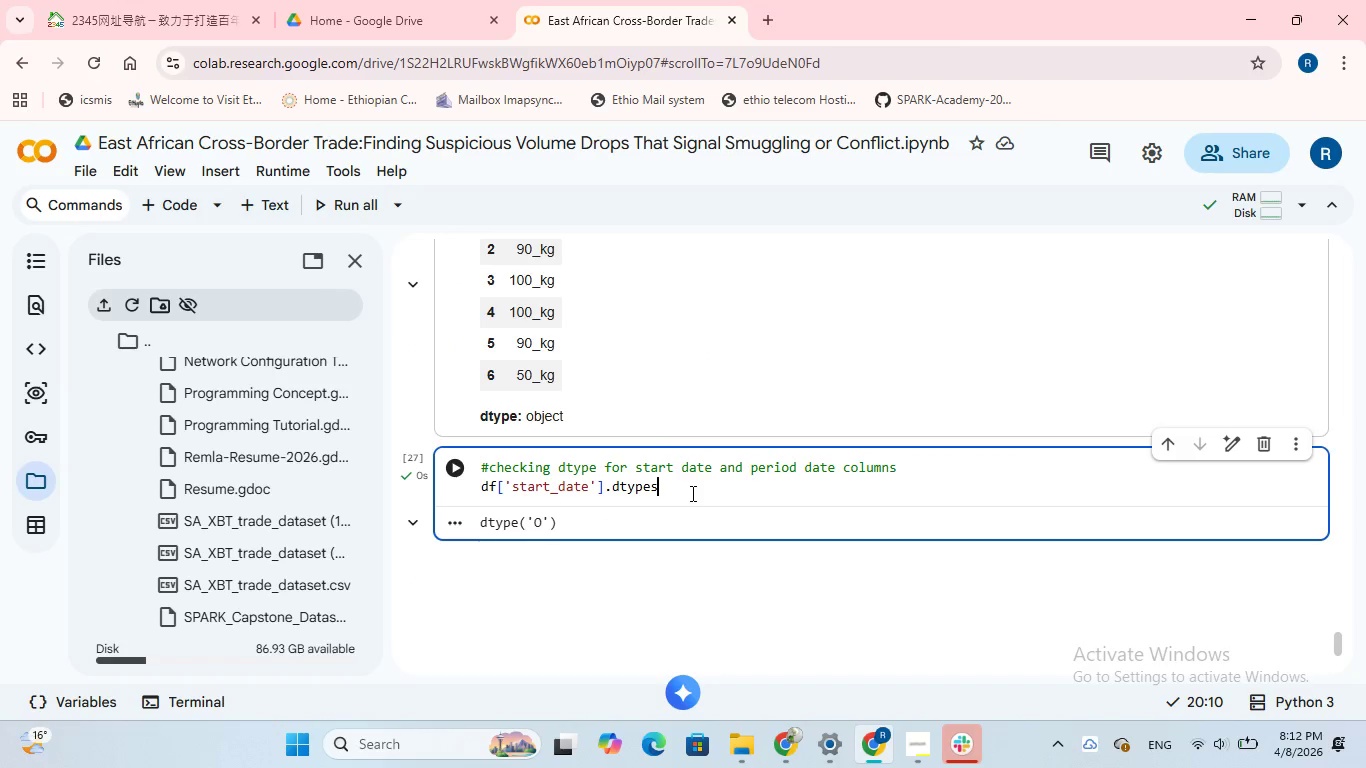 
key(Backspace)
 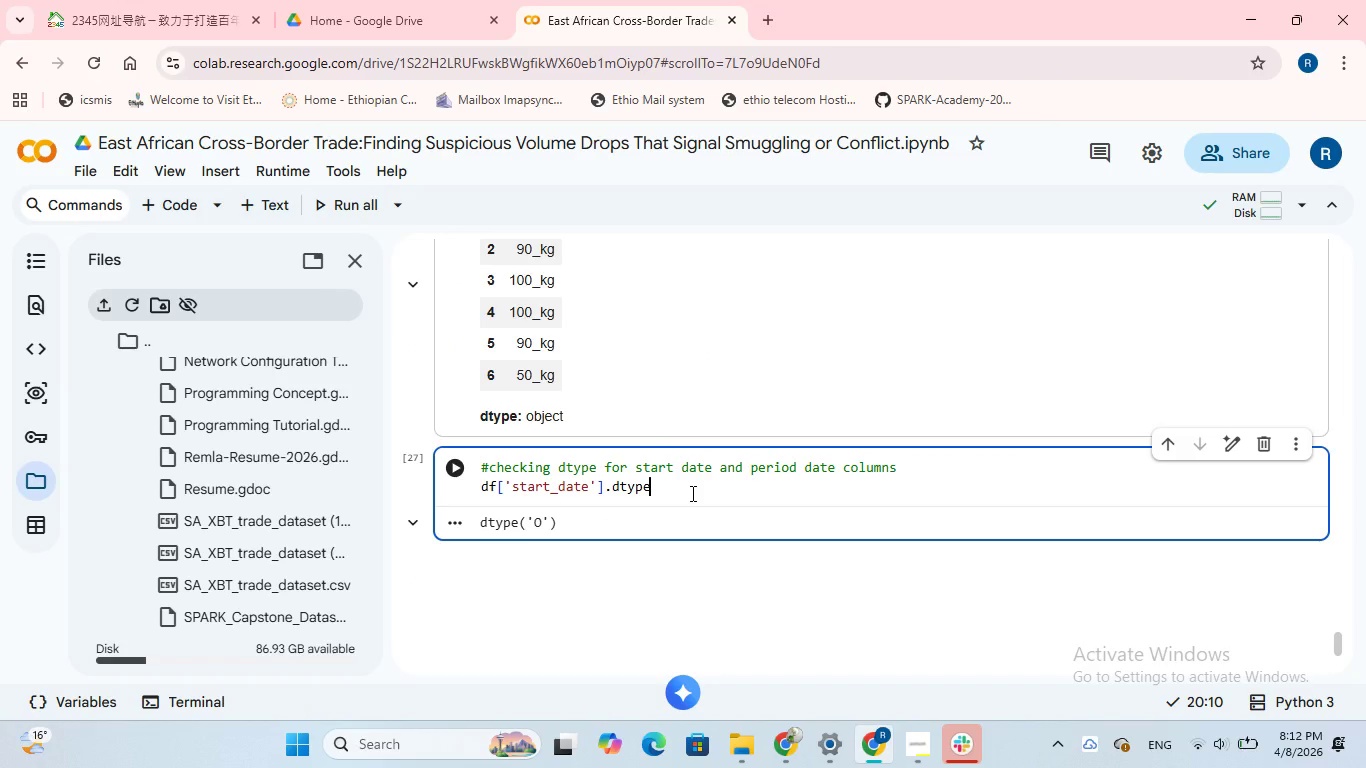 
key(Enter)
 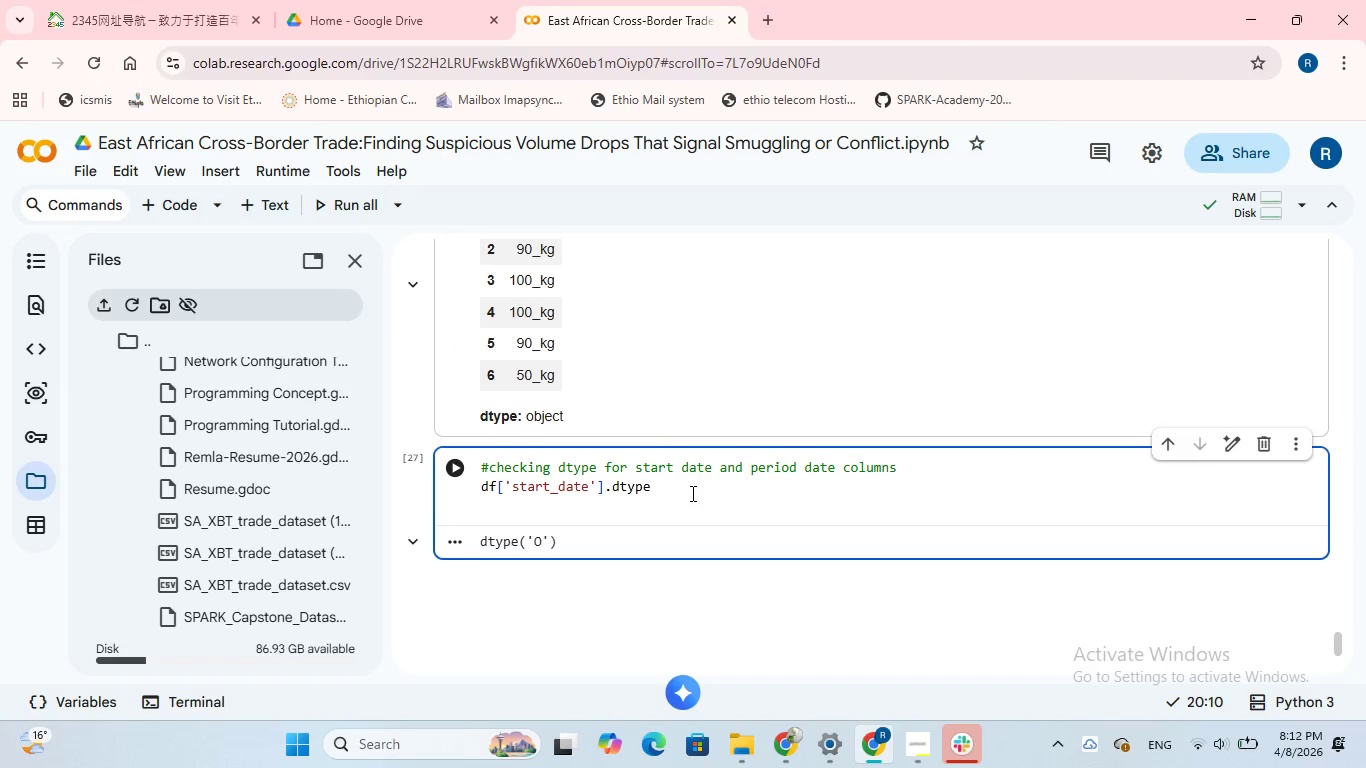 
type(df['unit)
 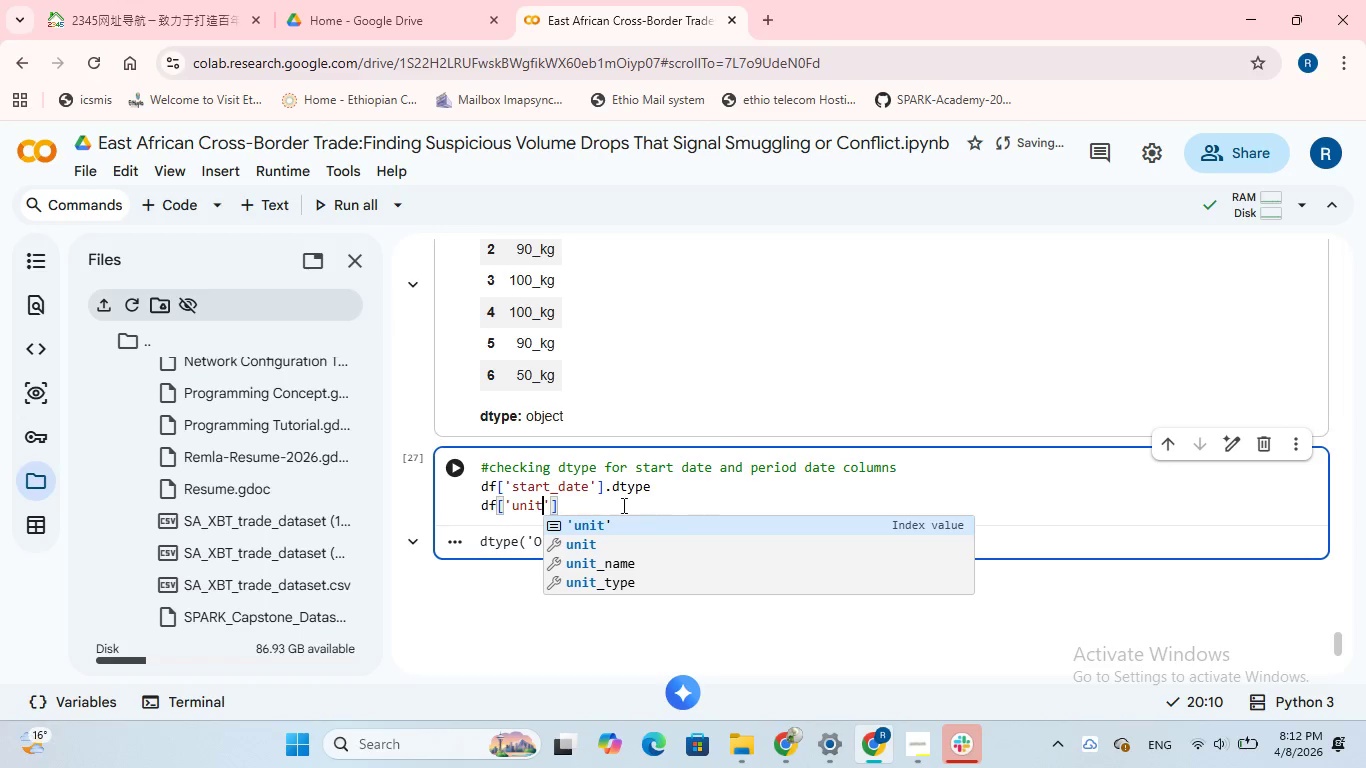 
left_click([573, 504])
 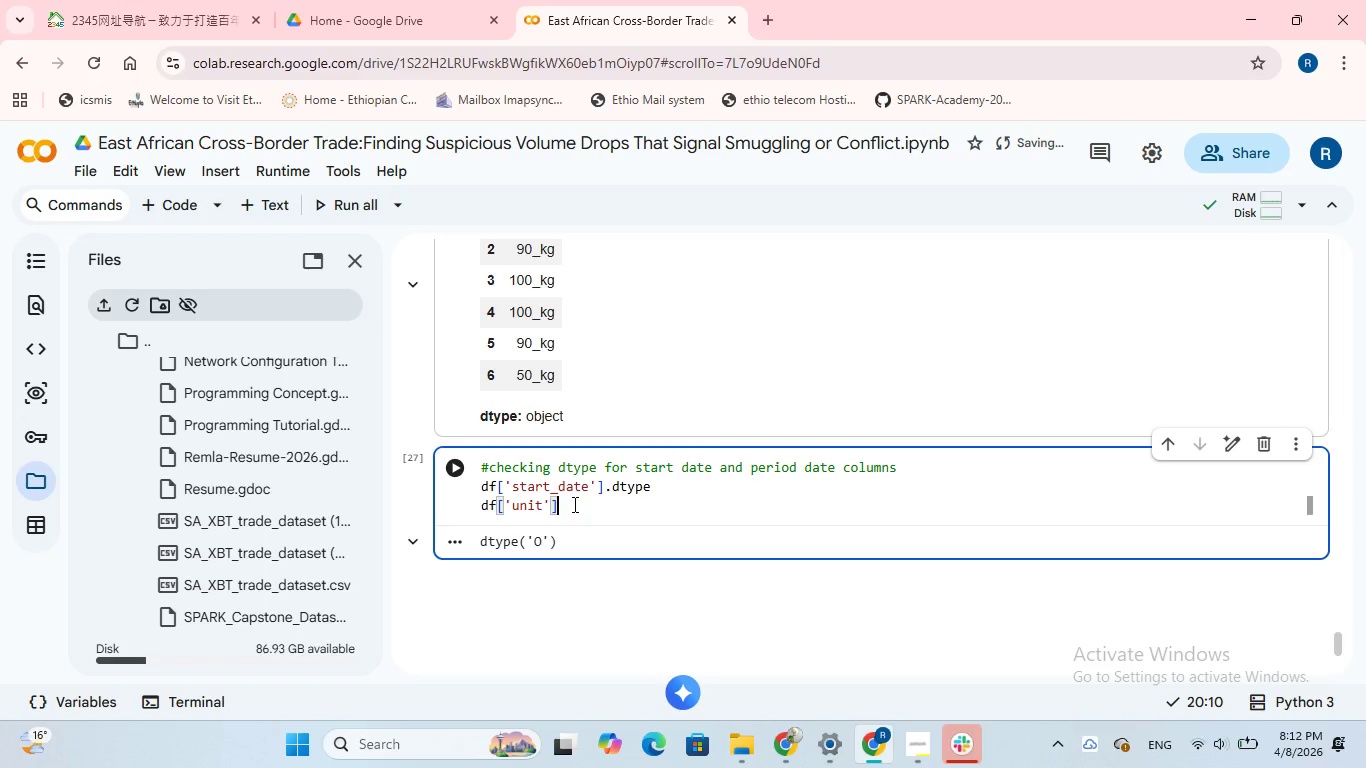 
type(.dtype)
 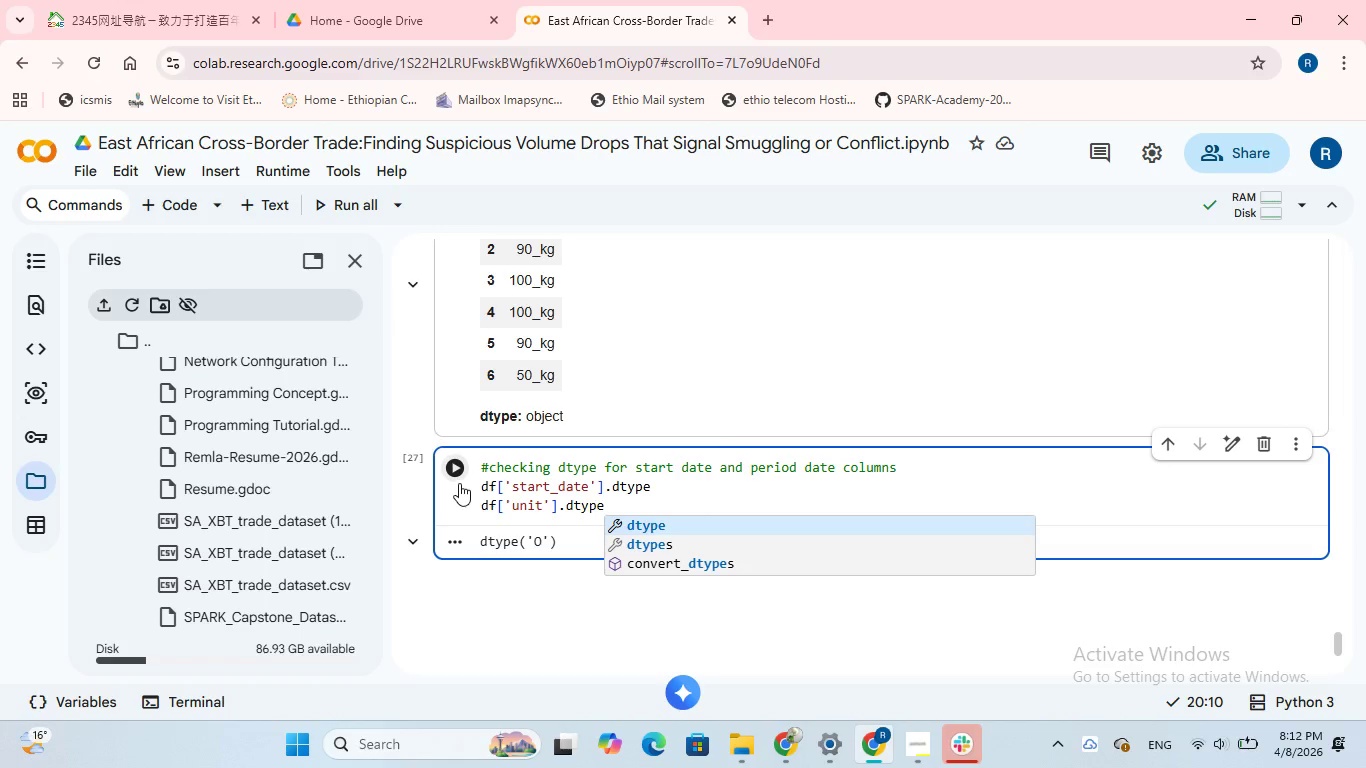 
left_click([455, 473])
 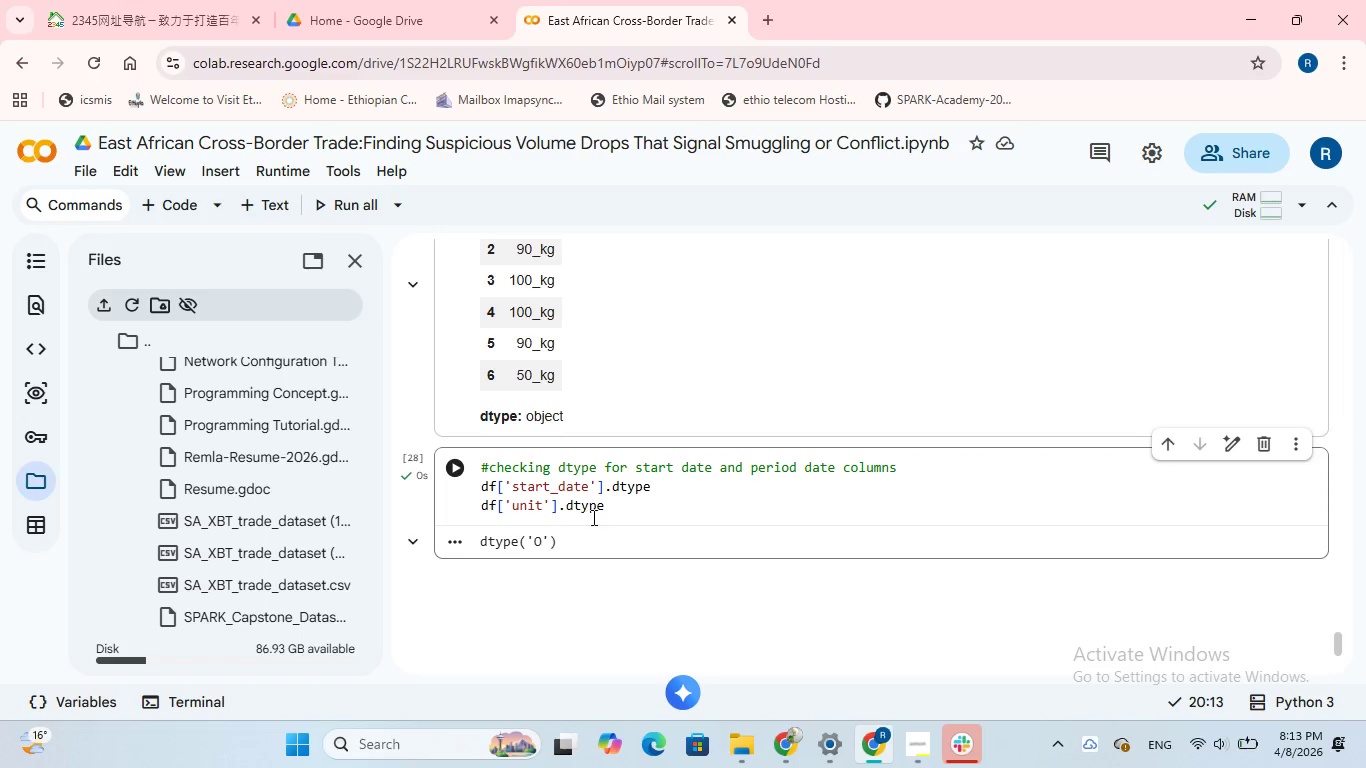 
left_click([609, 507])
 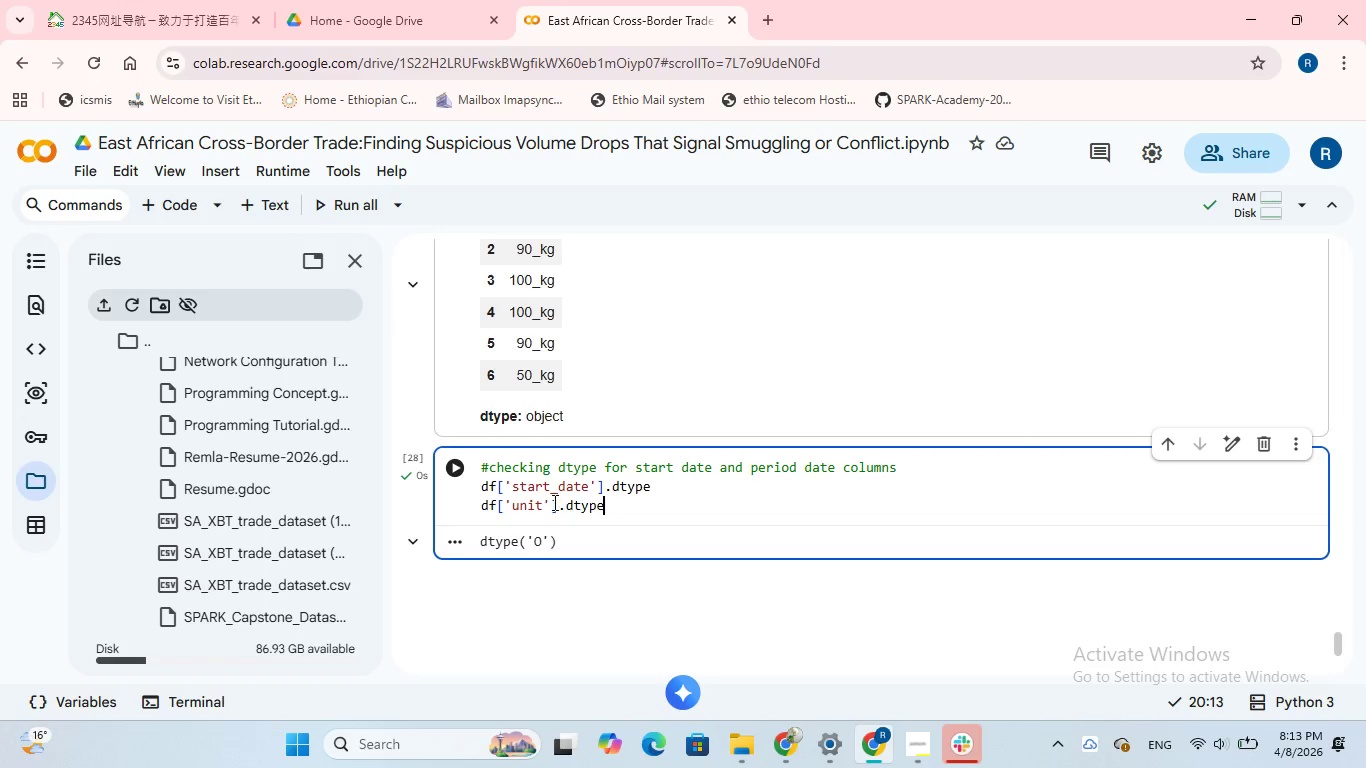 
left_click([542, 502])
 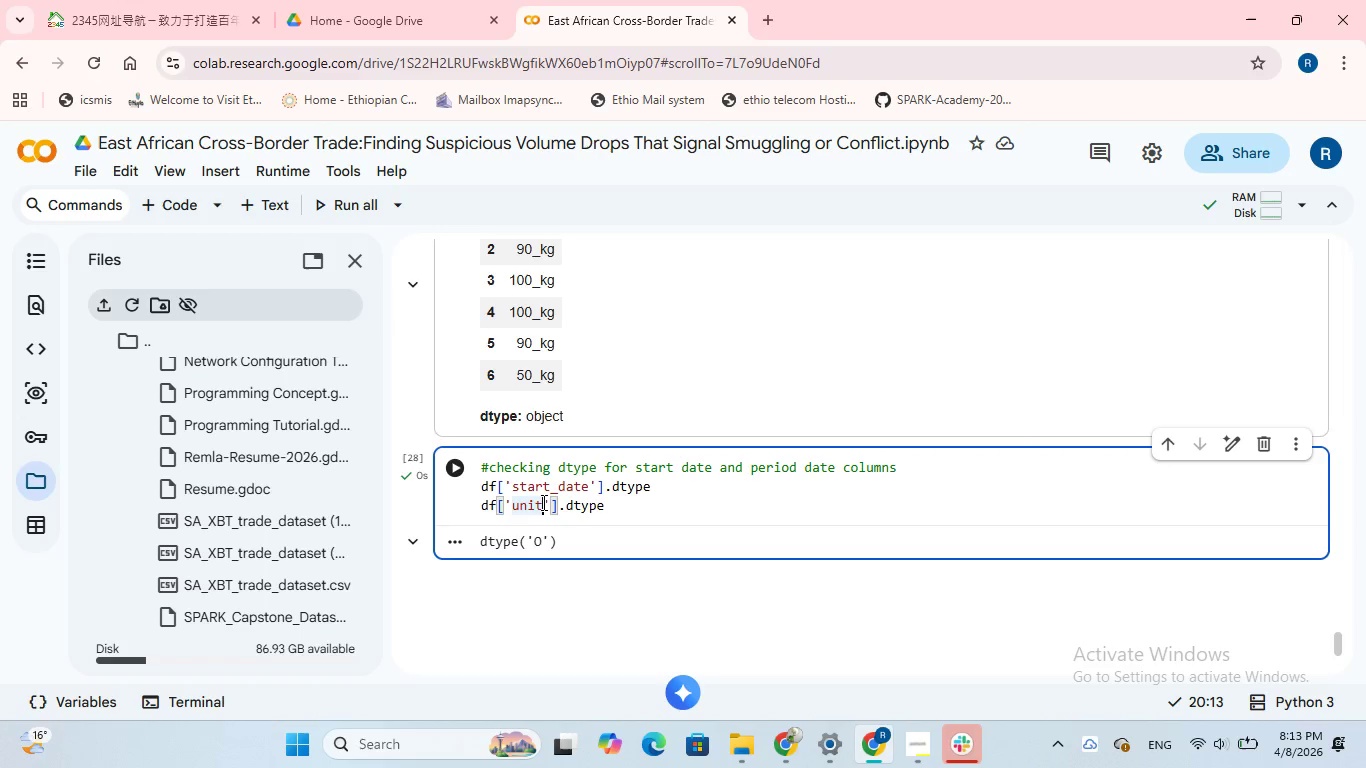 
key(Backspace)
key(Backspace)
key(Backspace)
key(Backspace)
type(period_date)
 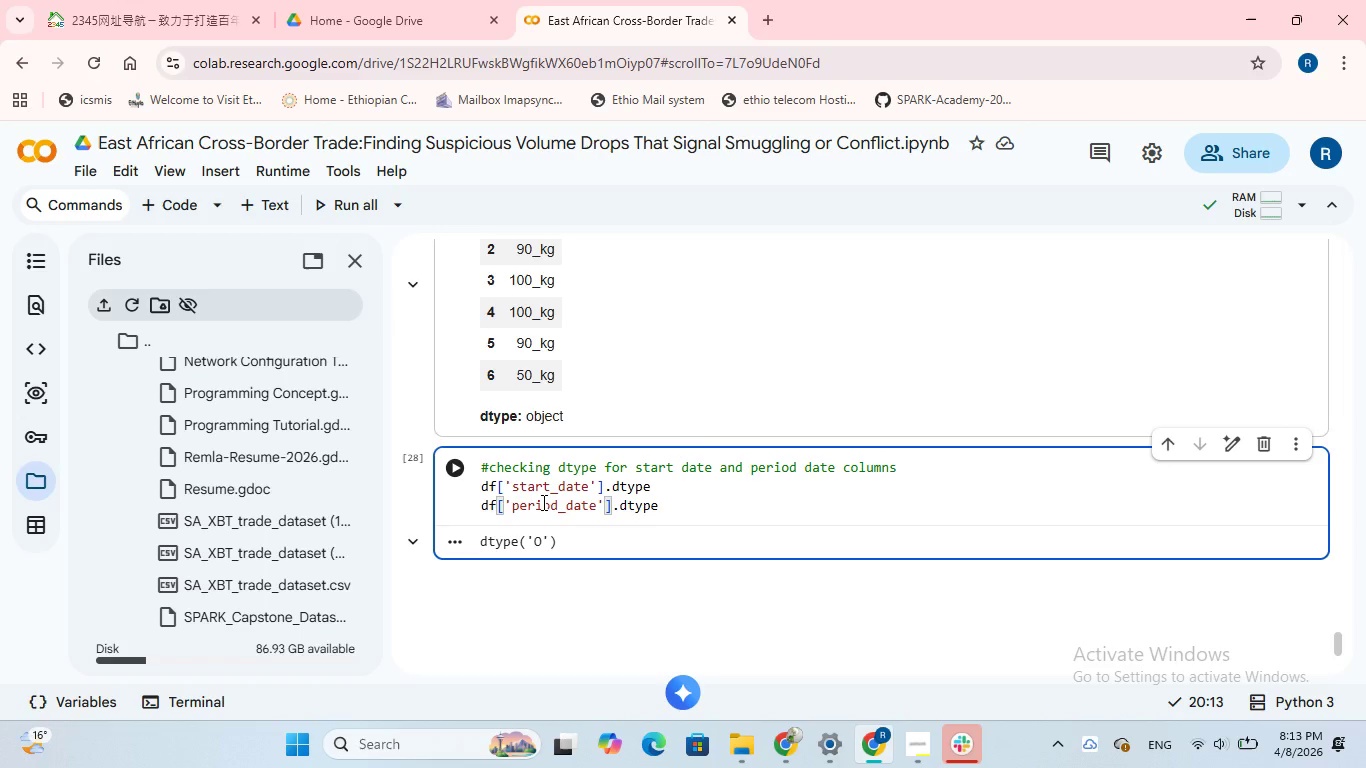 
left_click([448, 469])
 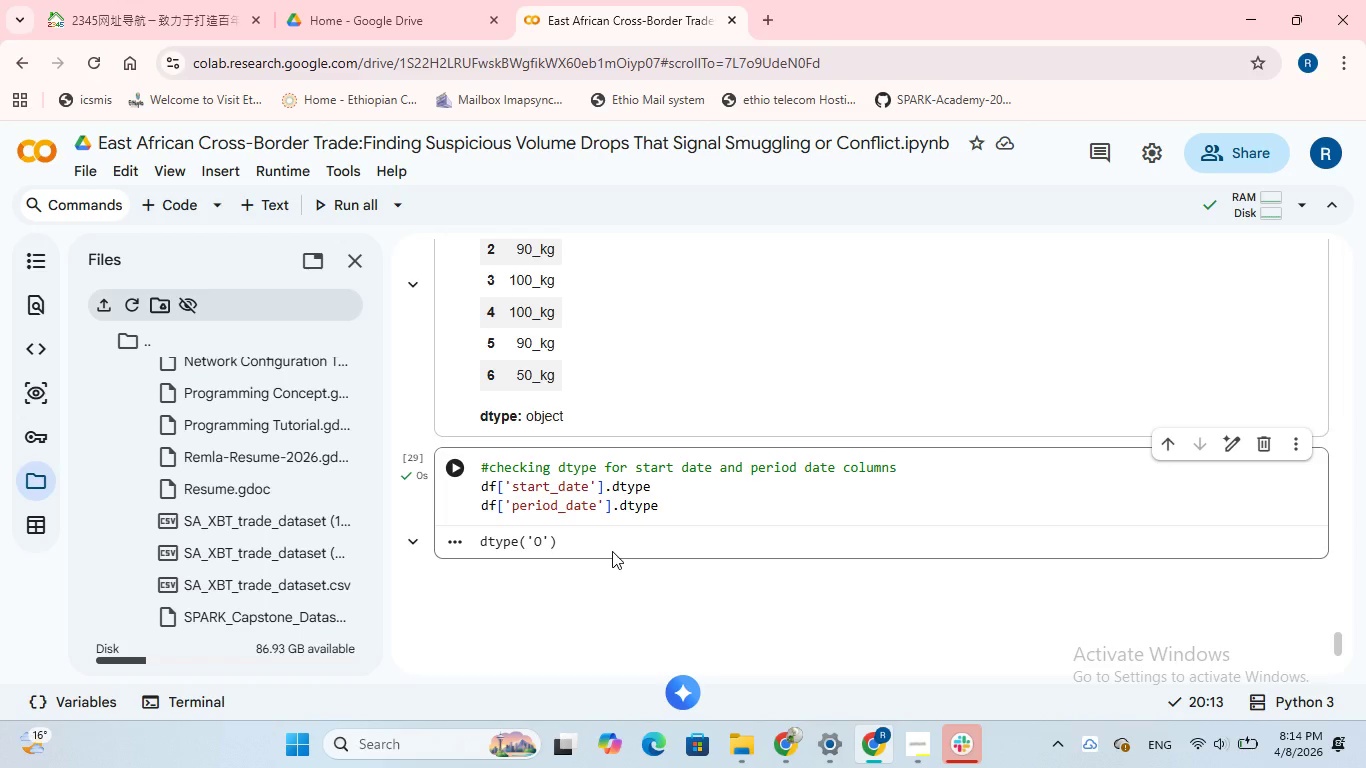 
wait(64.09)
 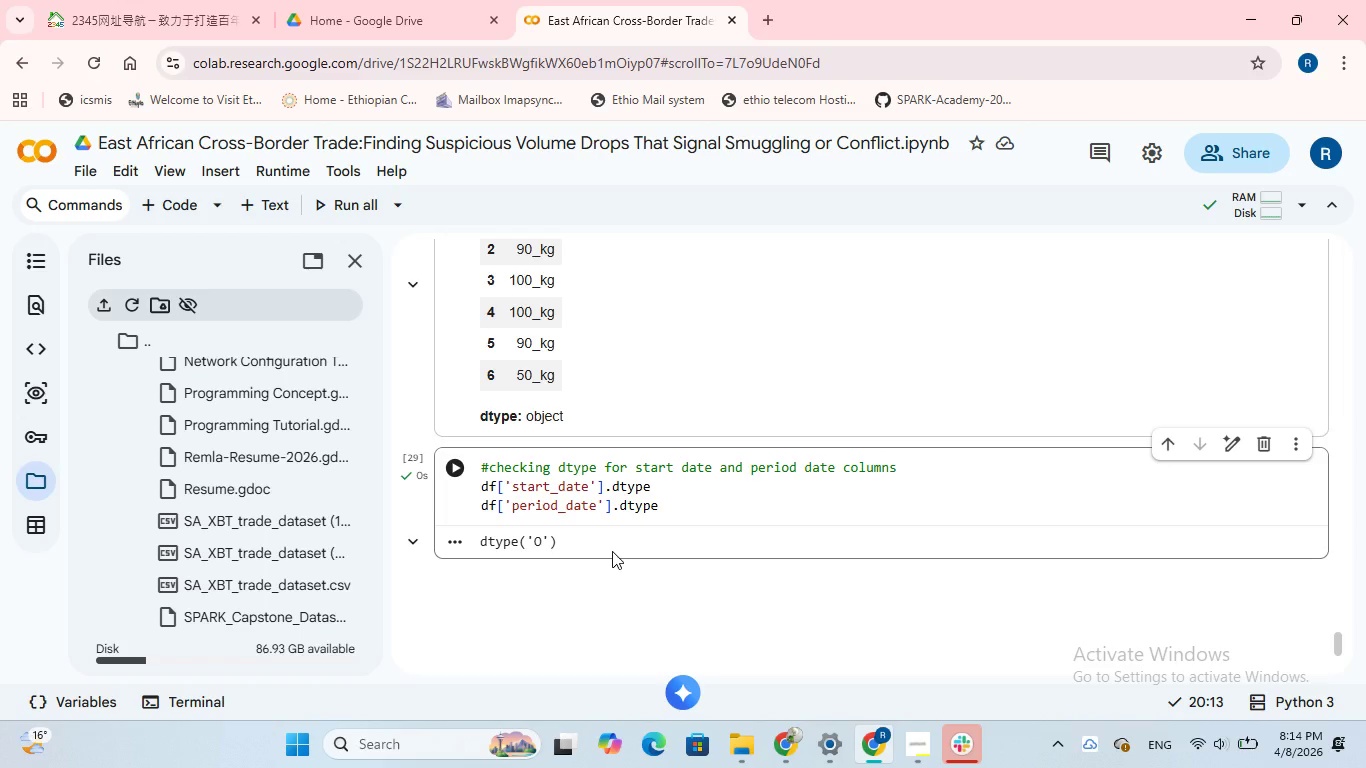 
left_click([911, 563])
 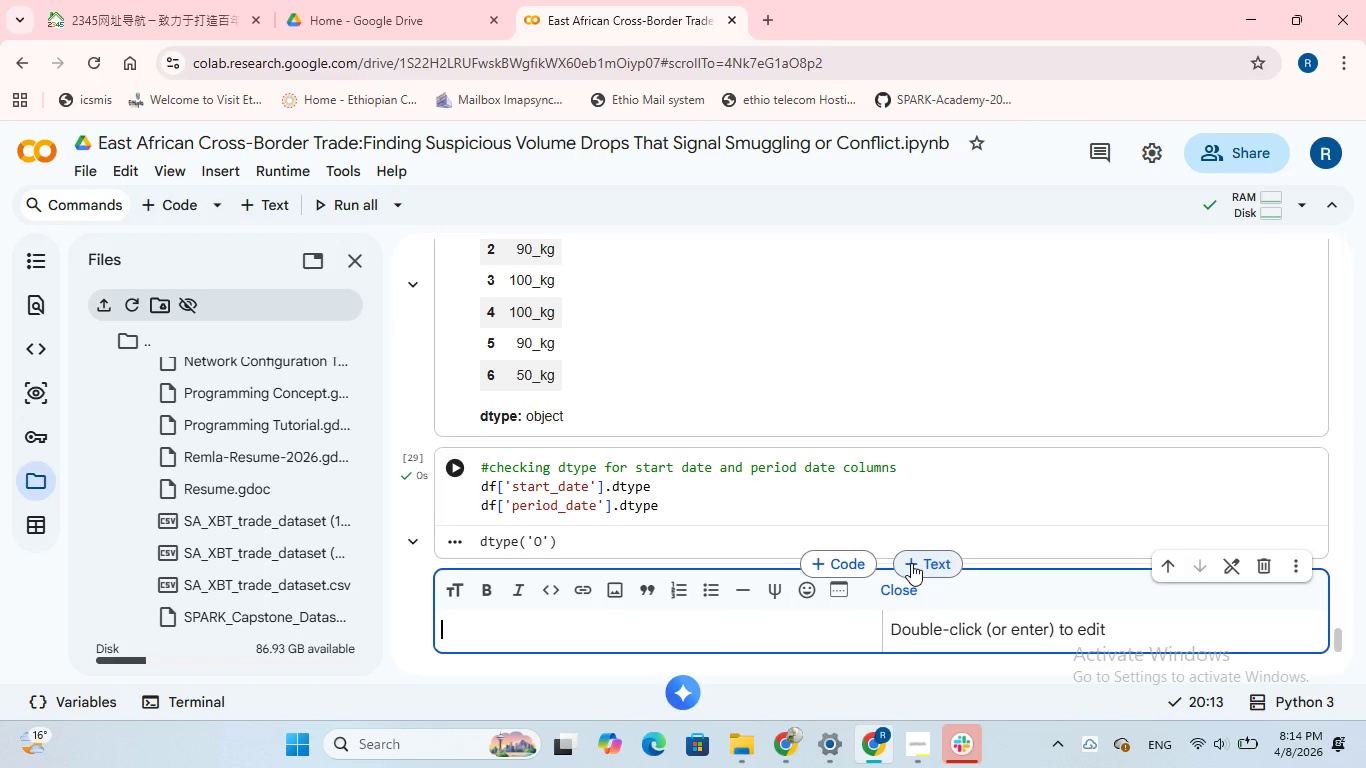 
type(Data Cleaning)
 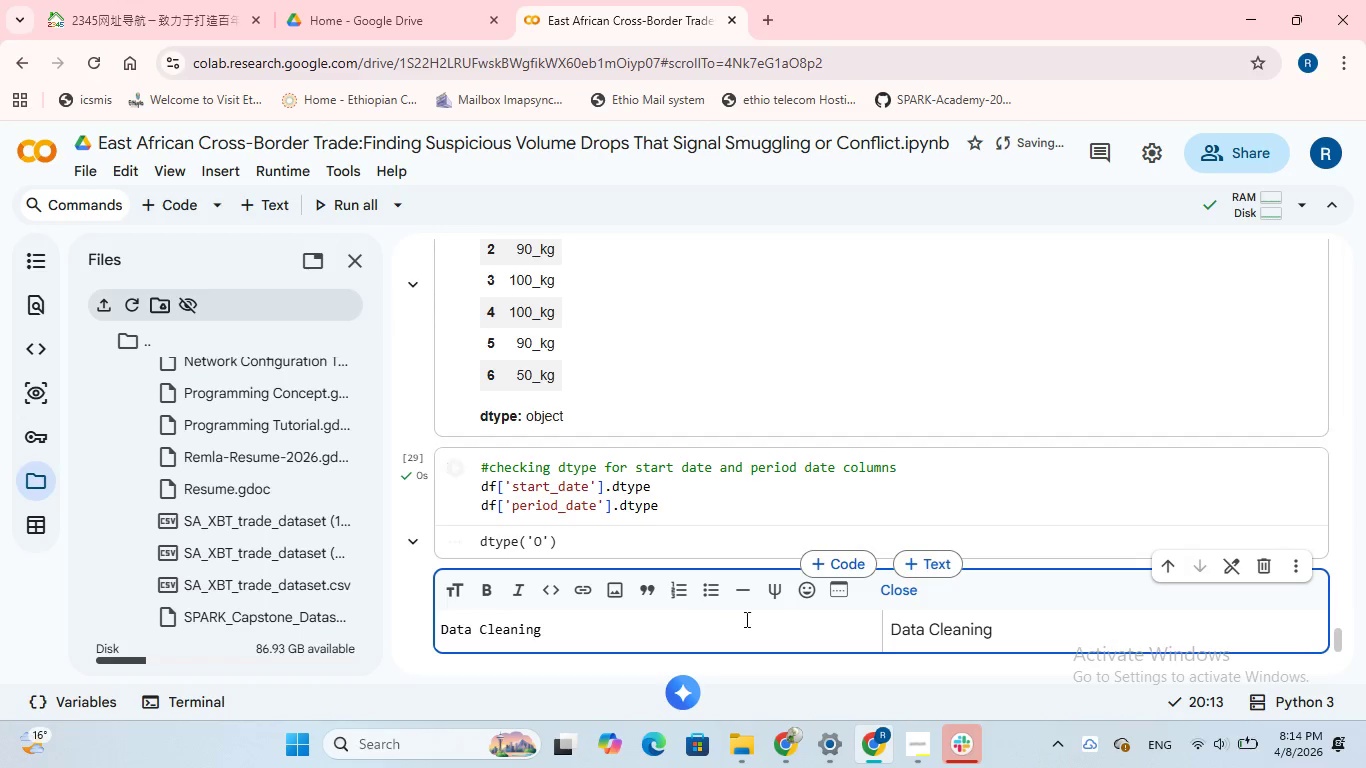 
left_click([573, 675])
 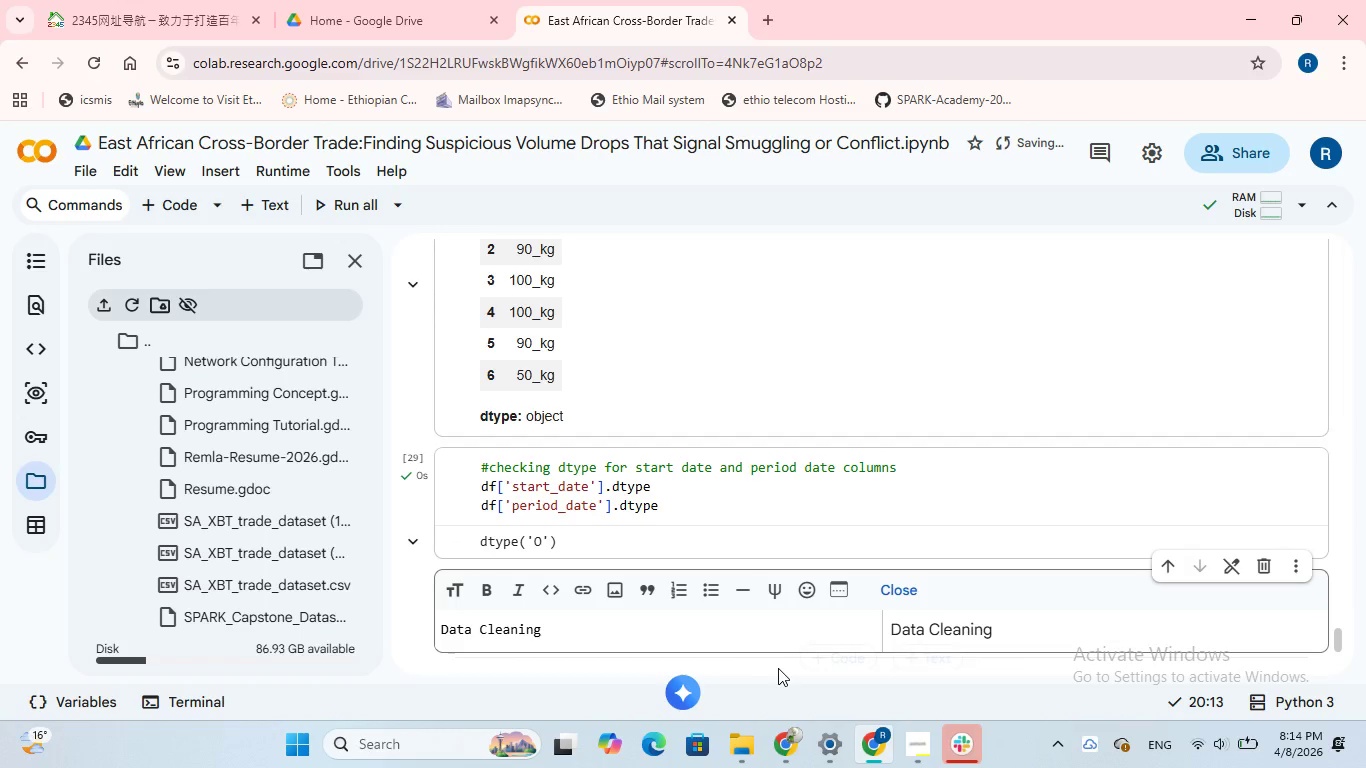 
left_click([779, 673])
 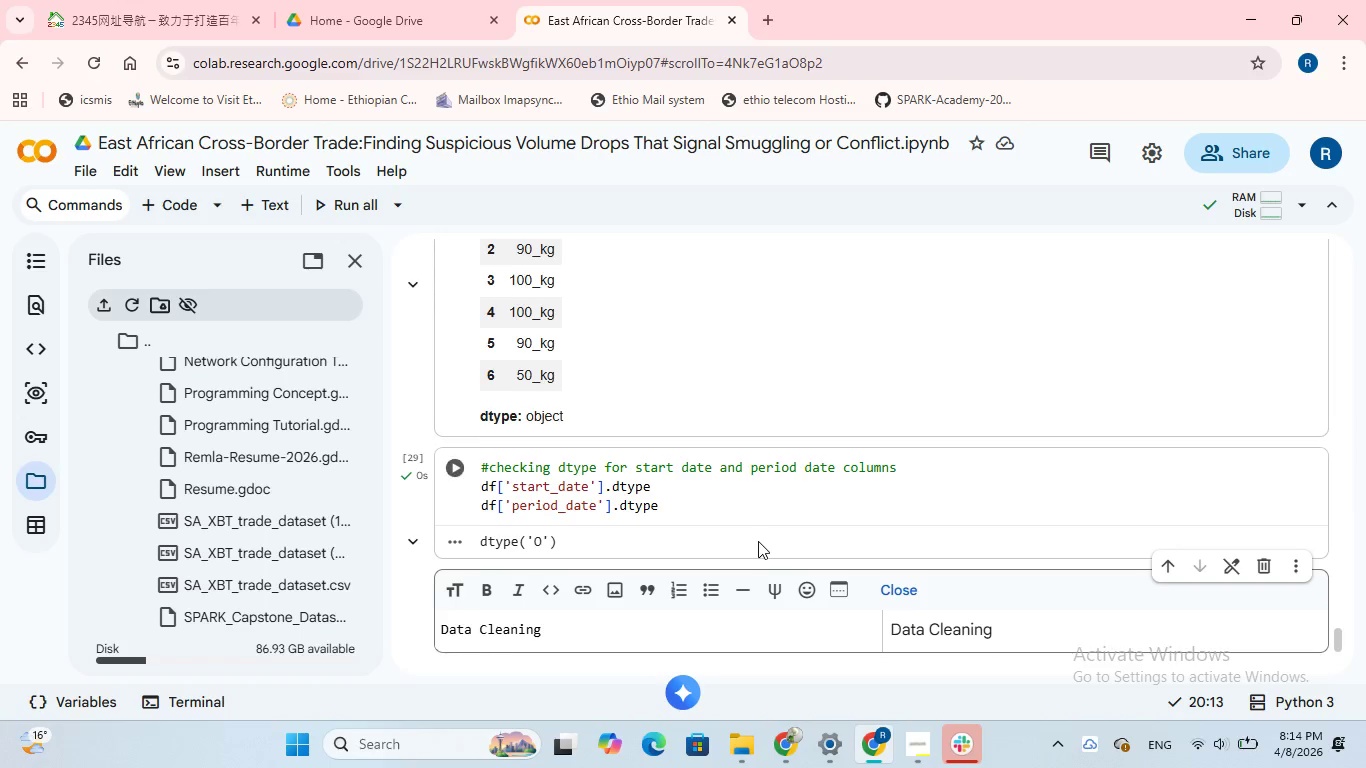 
scroll: coordinate [758, 541], scroll_direction: down, amount: 3.0
 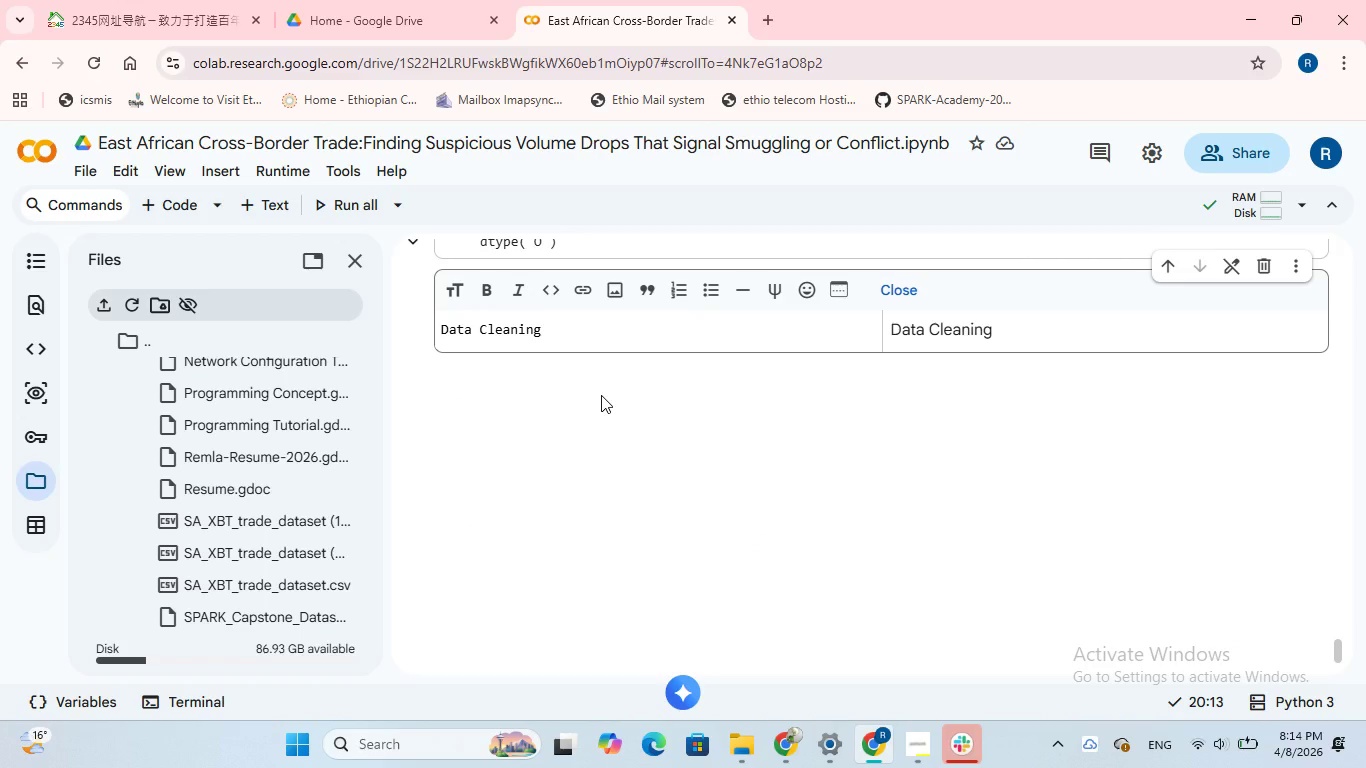 
double_click([601, 395])
 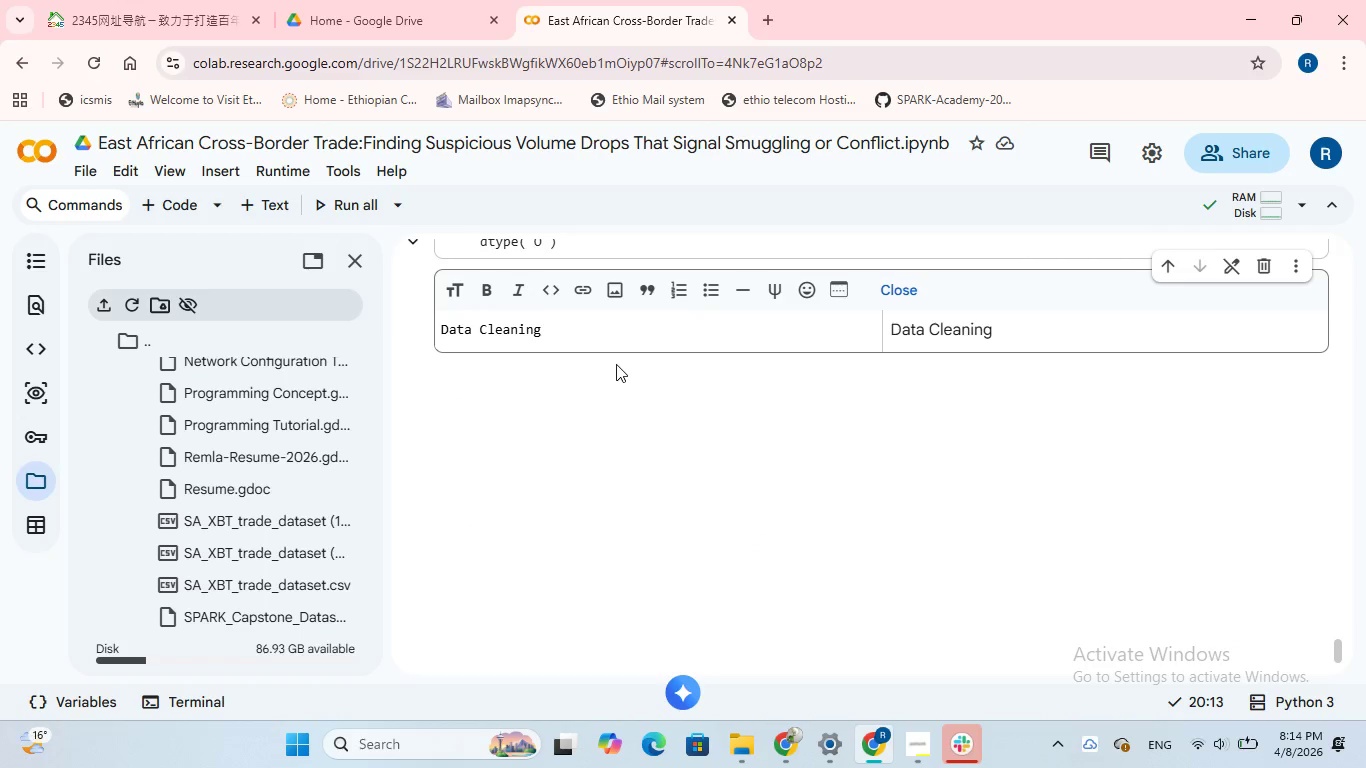 
left_click([616, 364])
 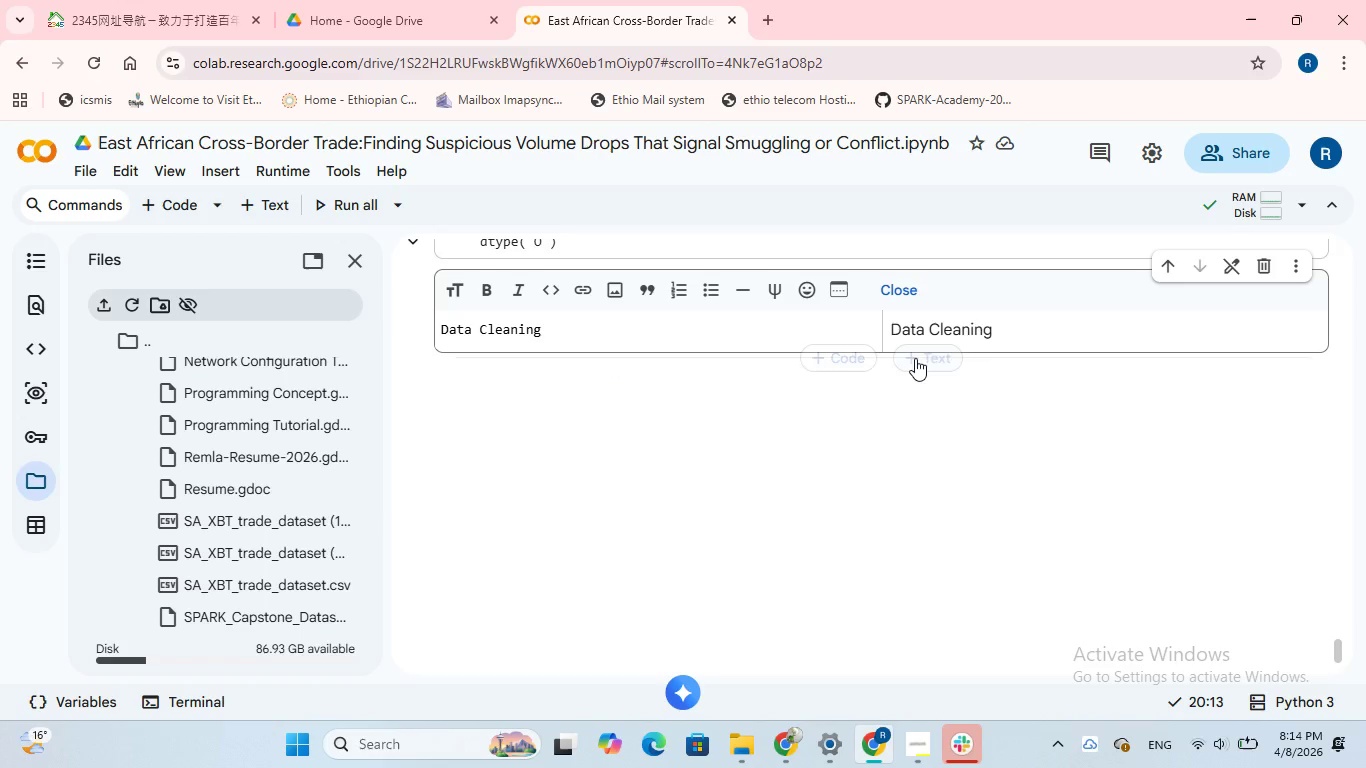 
left_click([921, 358])
 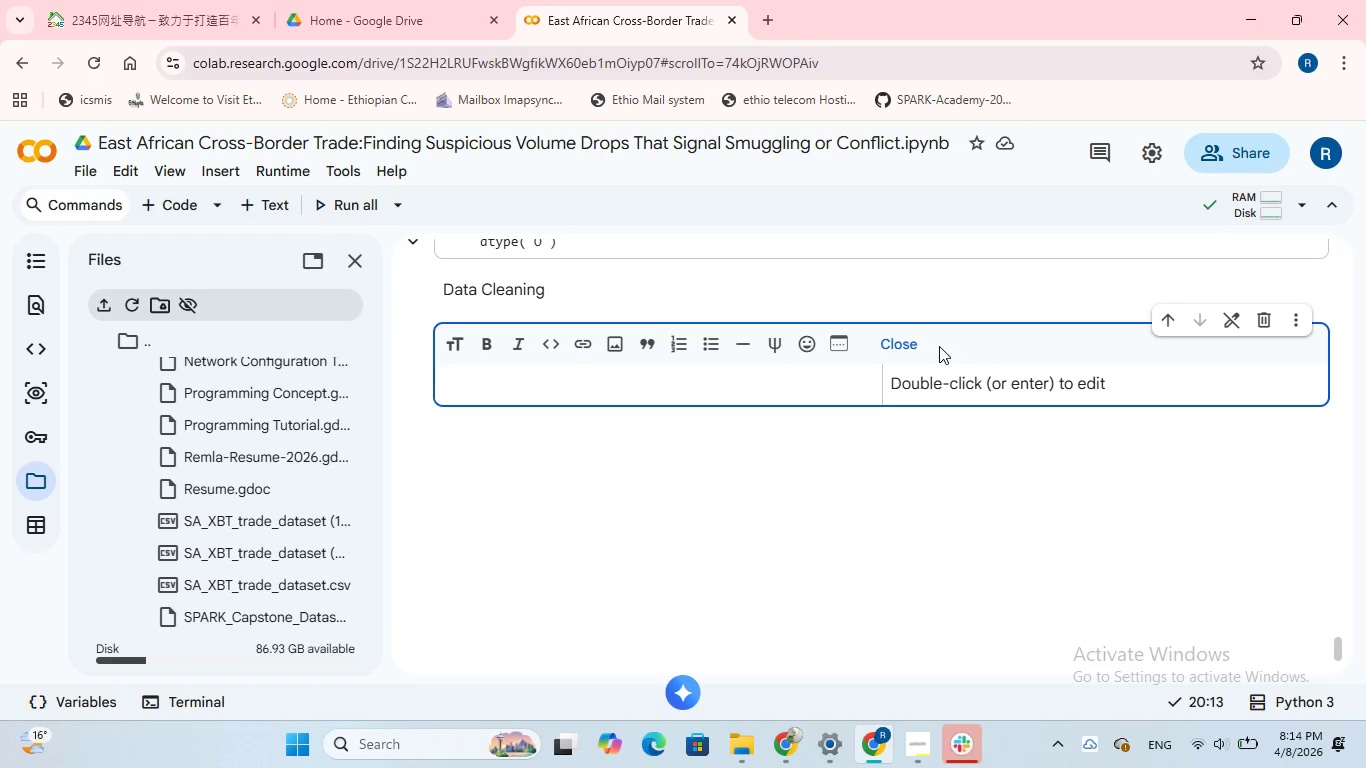 
left_click([911, 345])
 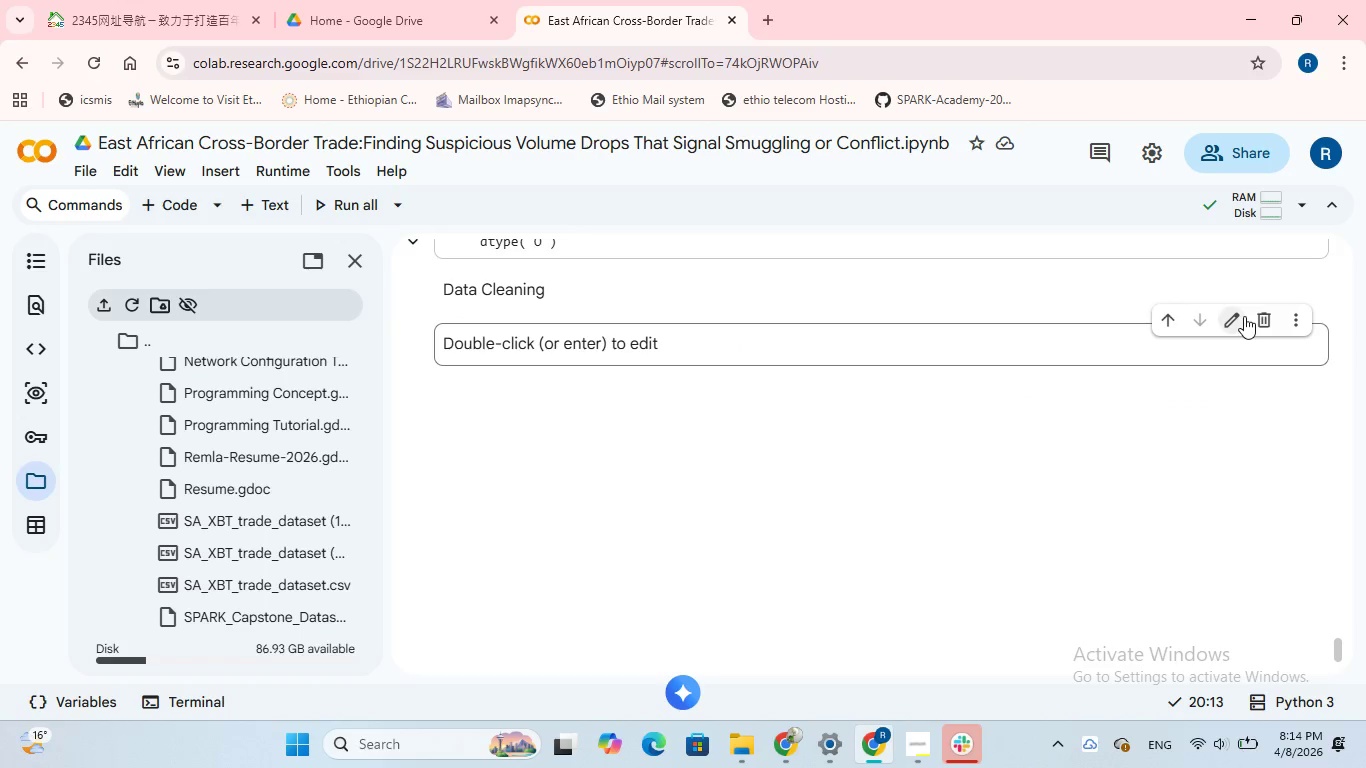 
left_click([1251, 318])
 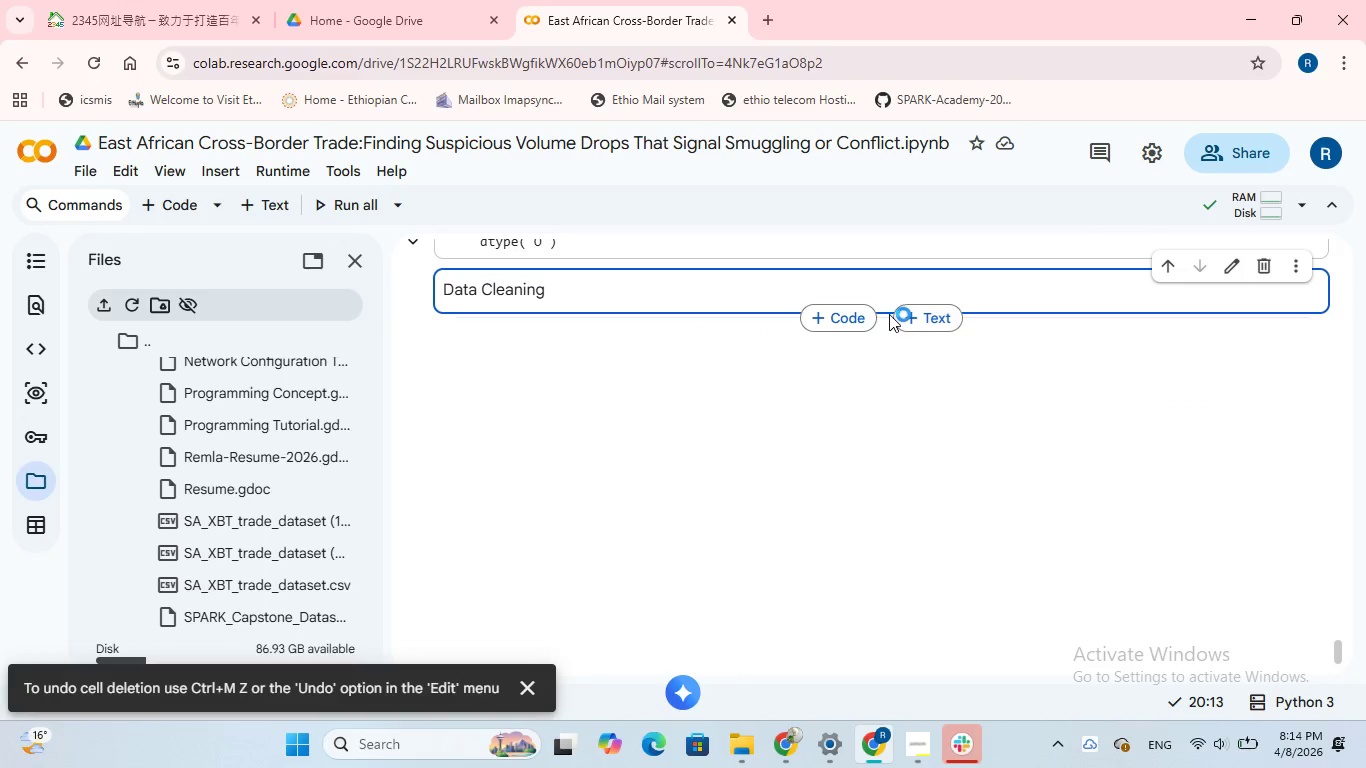 
left_click([847, 321])
 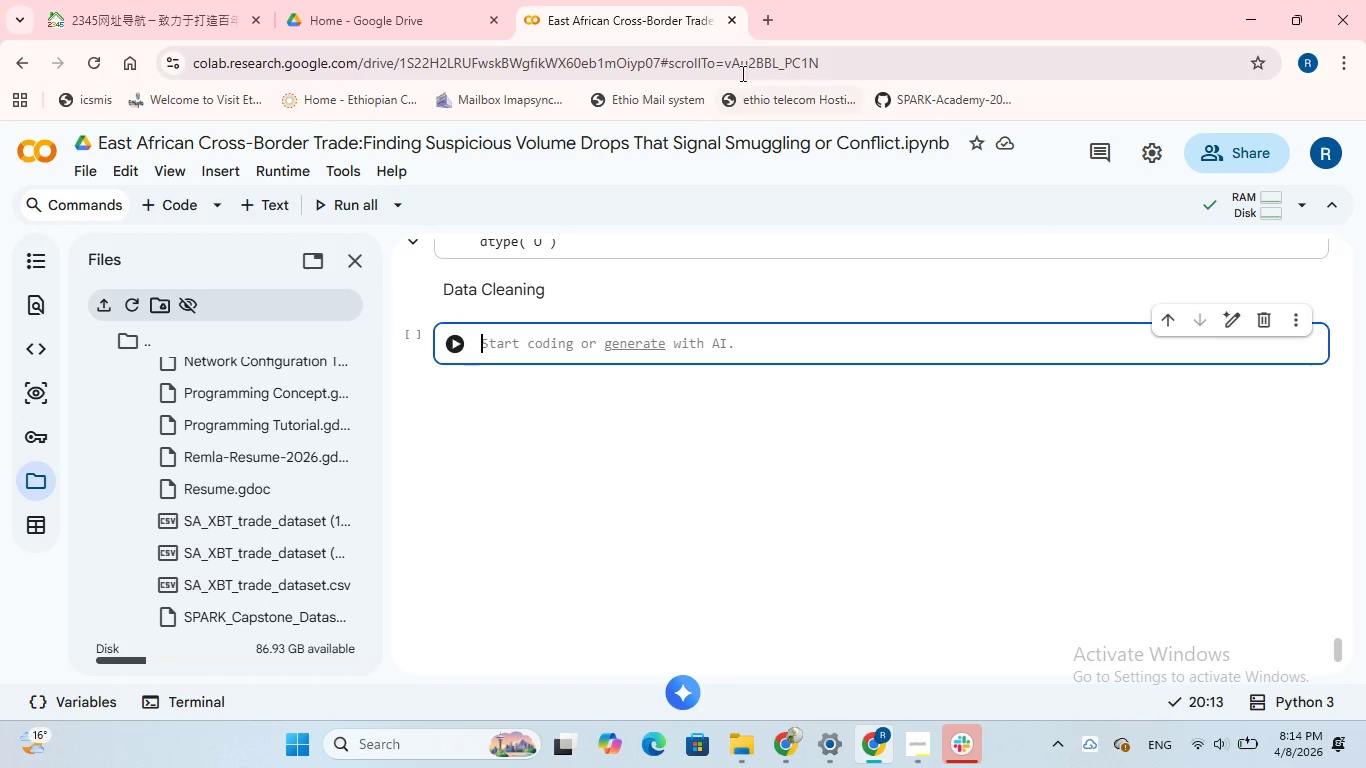 
wait(7.05)
 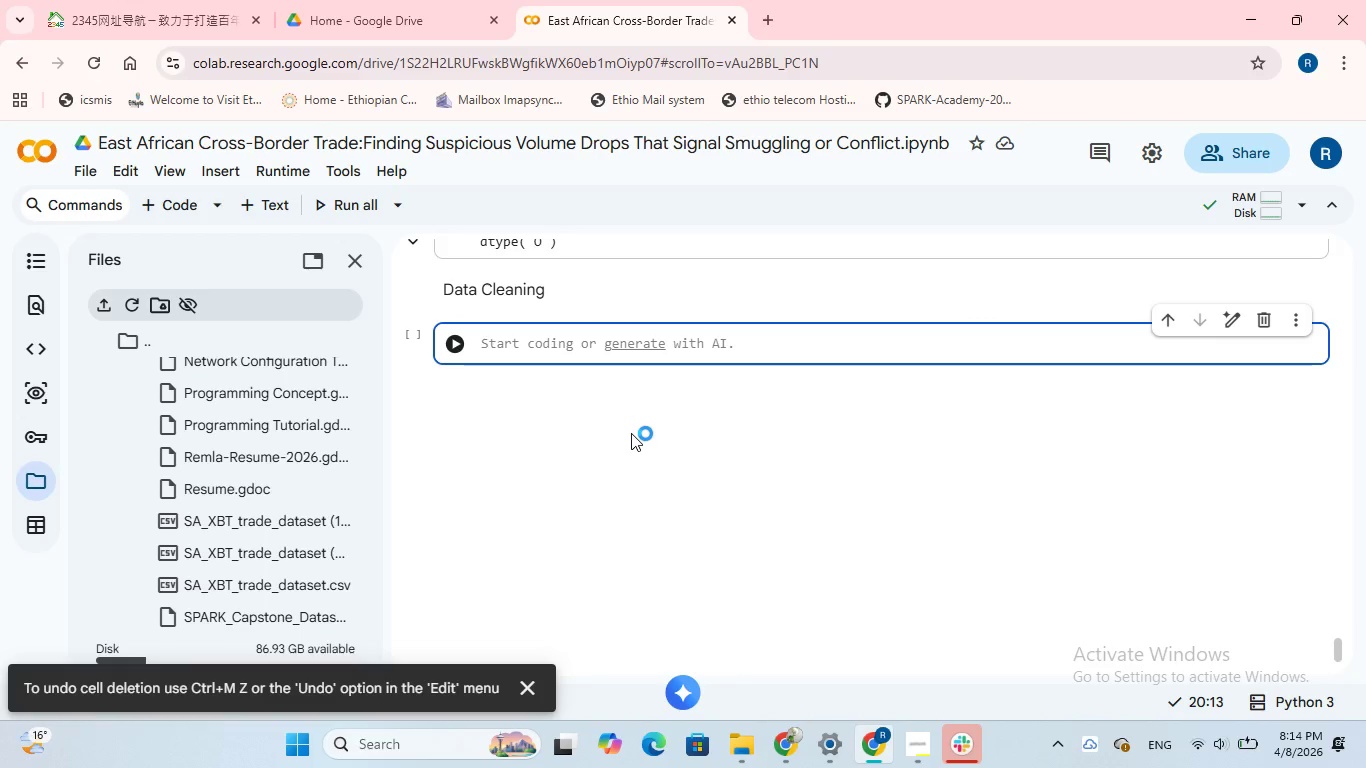 
left_click([768, 20])
 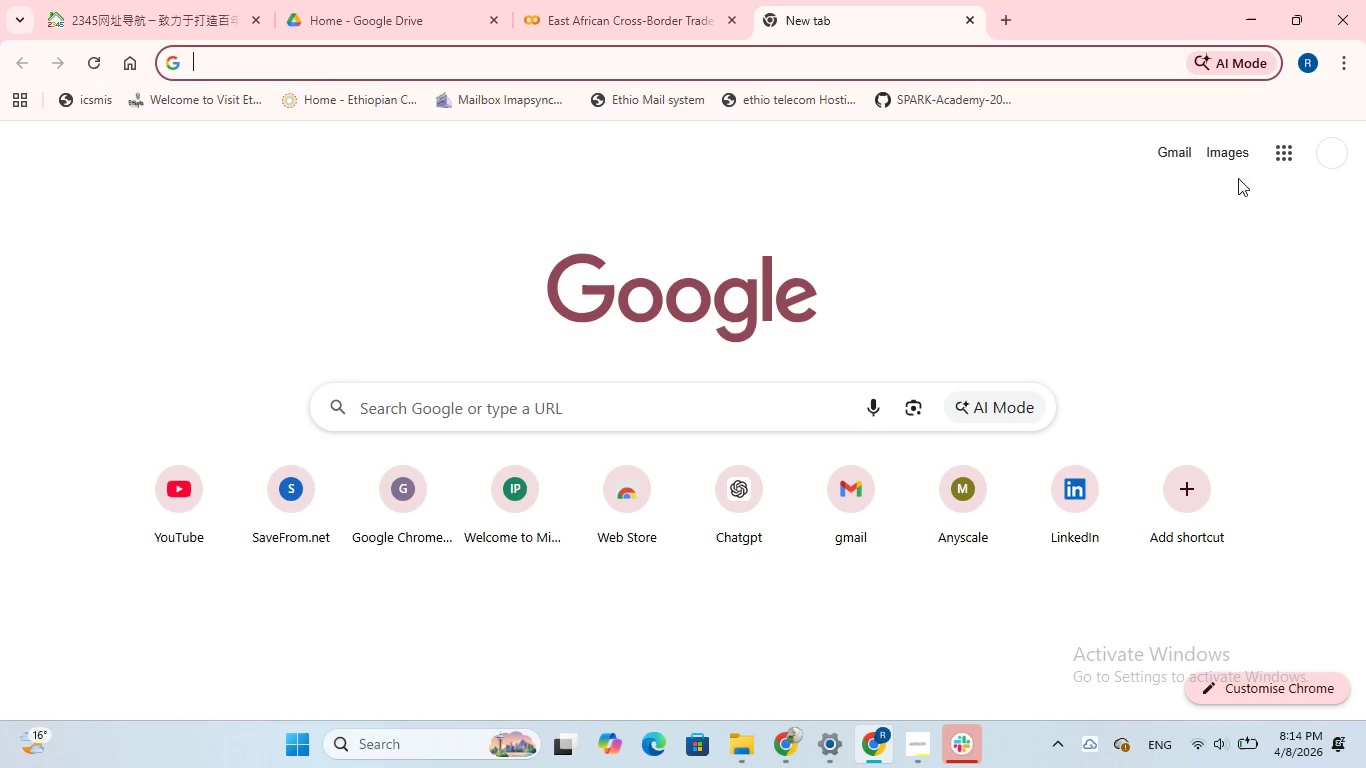 
left_click([1291, 155])
 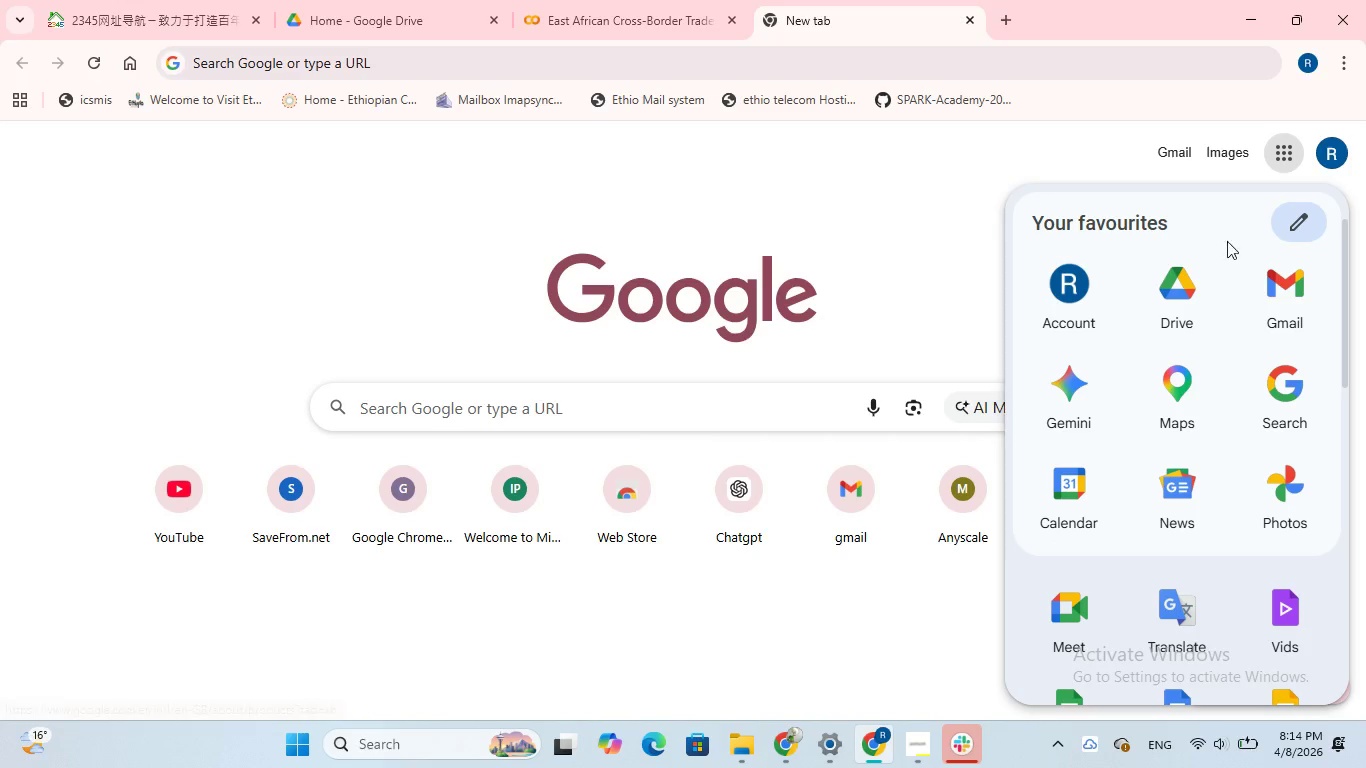 
scroll: coordinate [1210, 291], scroll_direction: down, amount: 2.0
 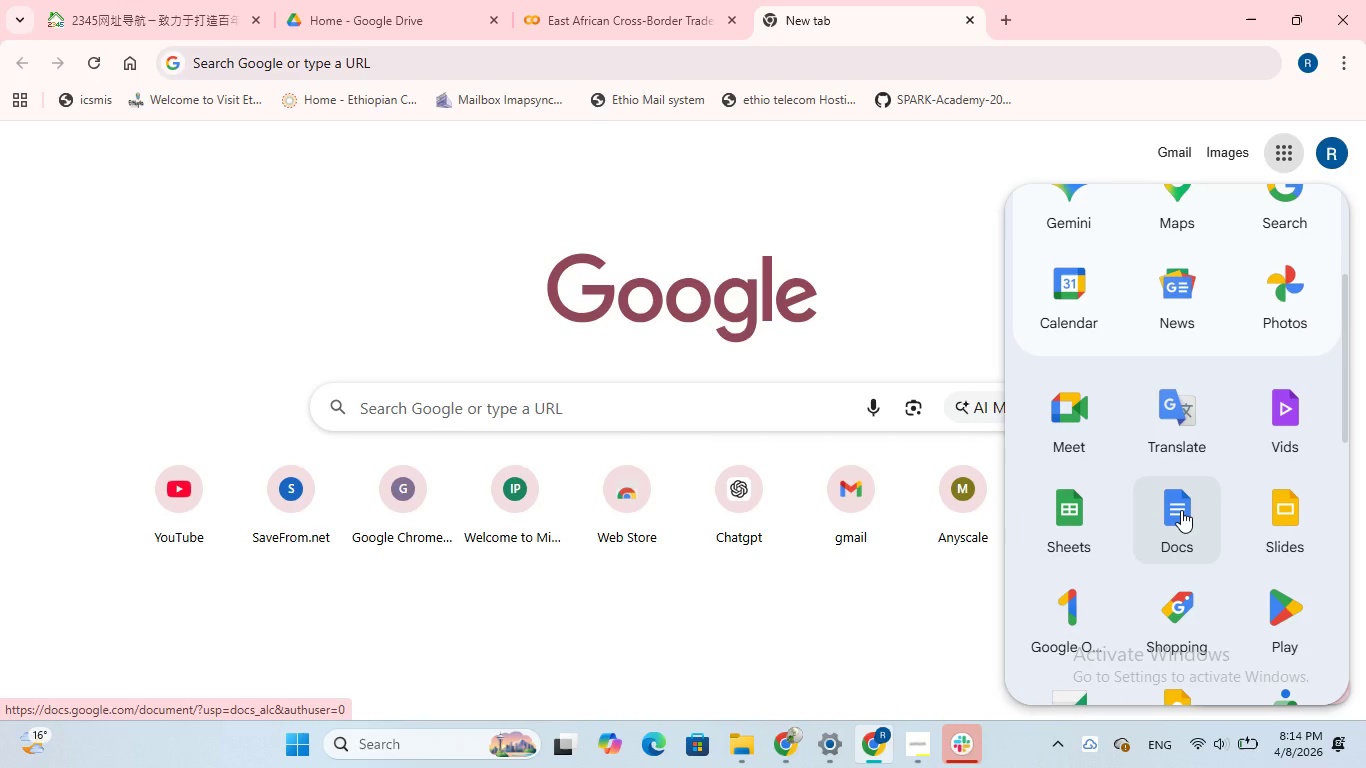 
left_click([1181, 510])
 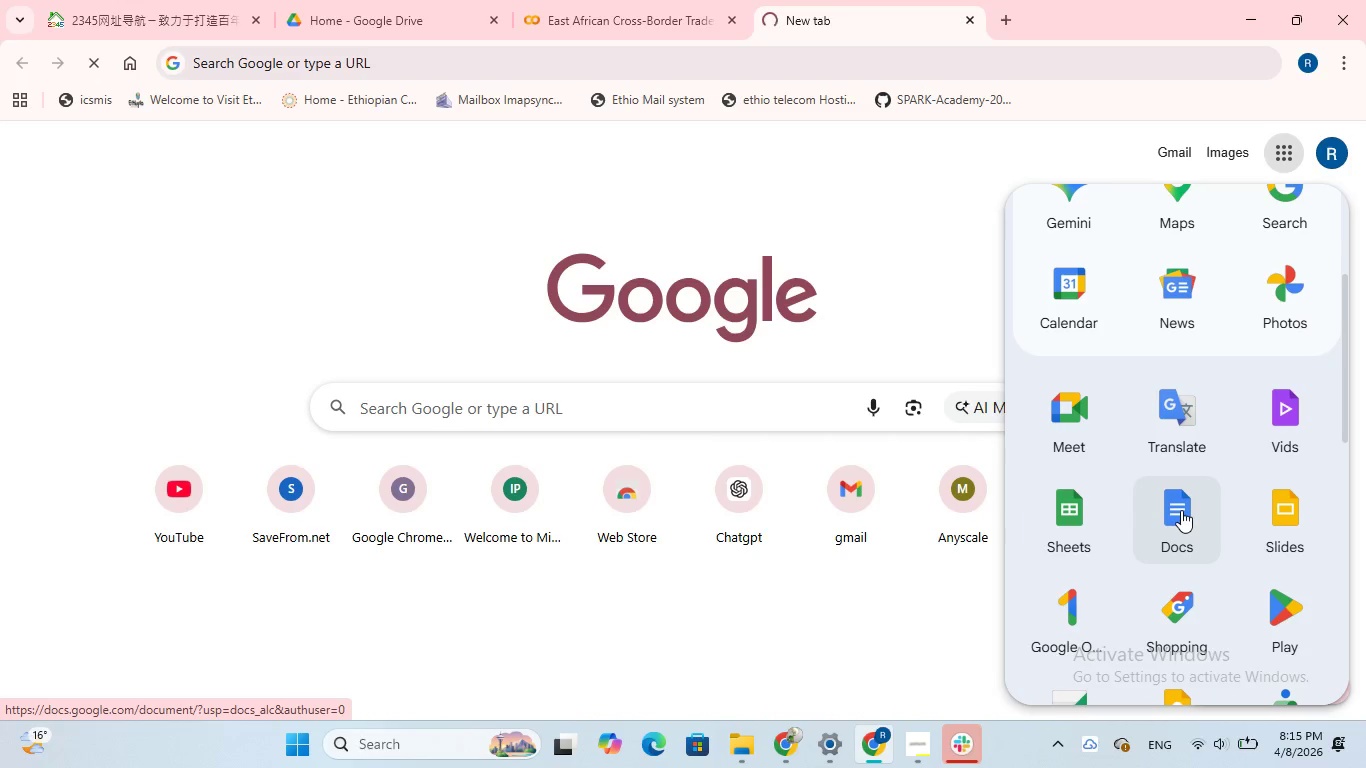 
wait(8.47)
 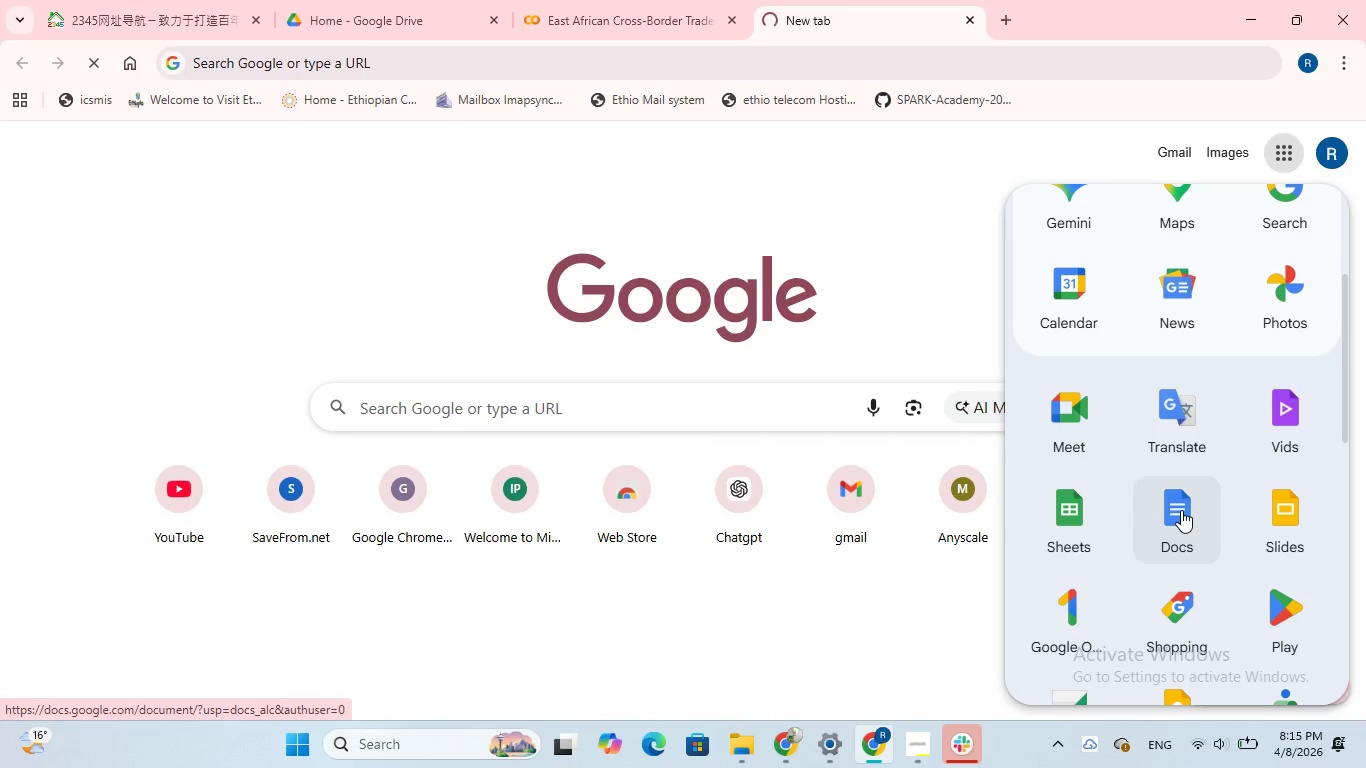 
left_click([316, 352])
 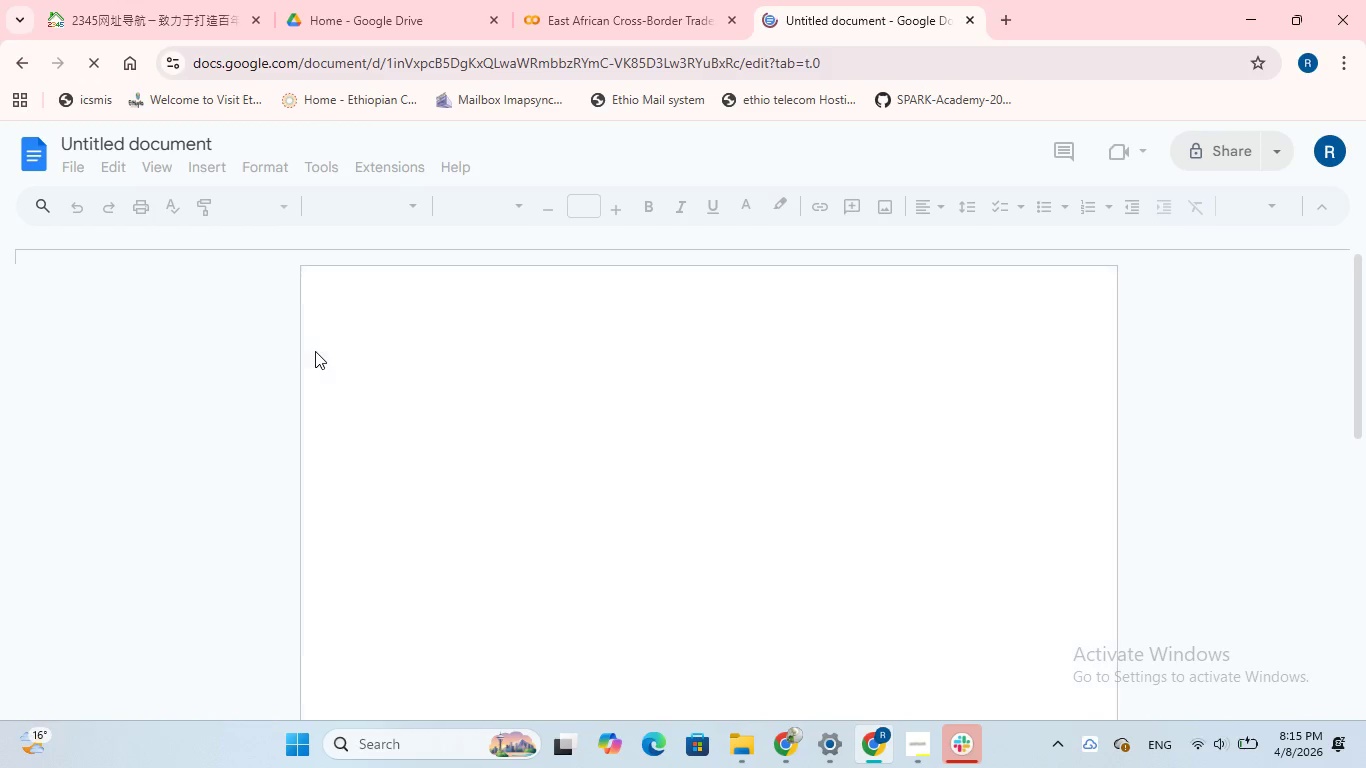 
wait(7.11)
 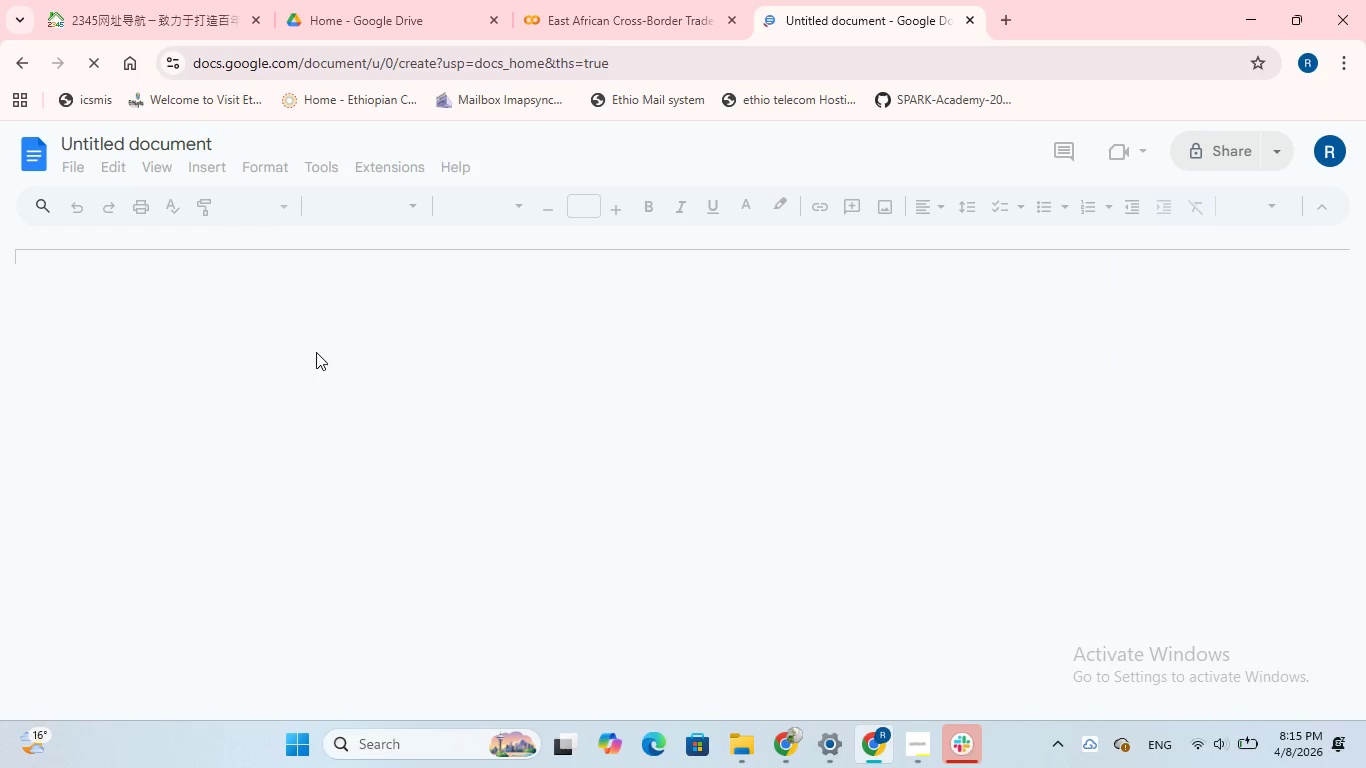 
left_click([611, 17])
 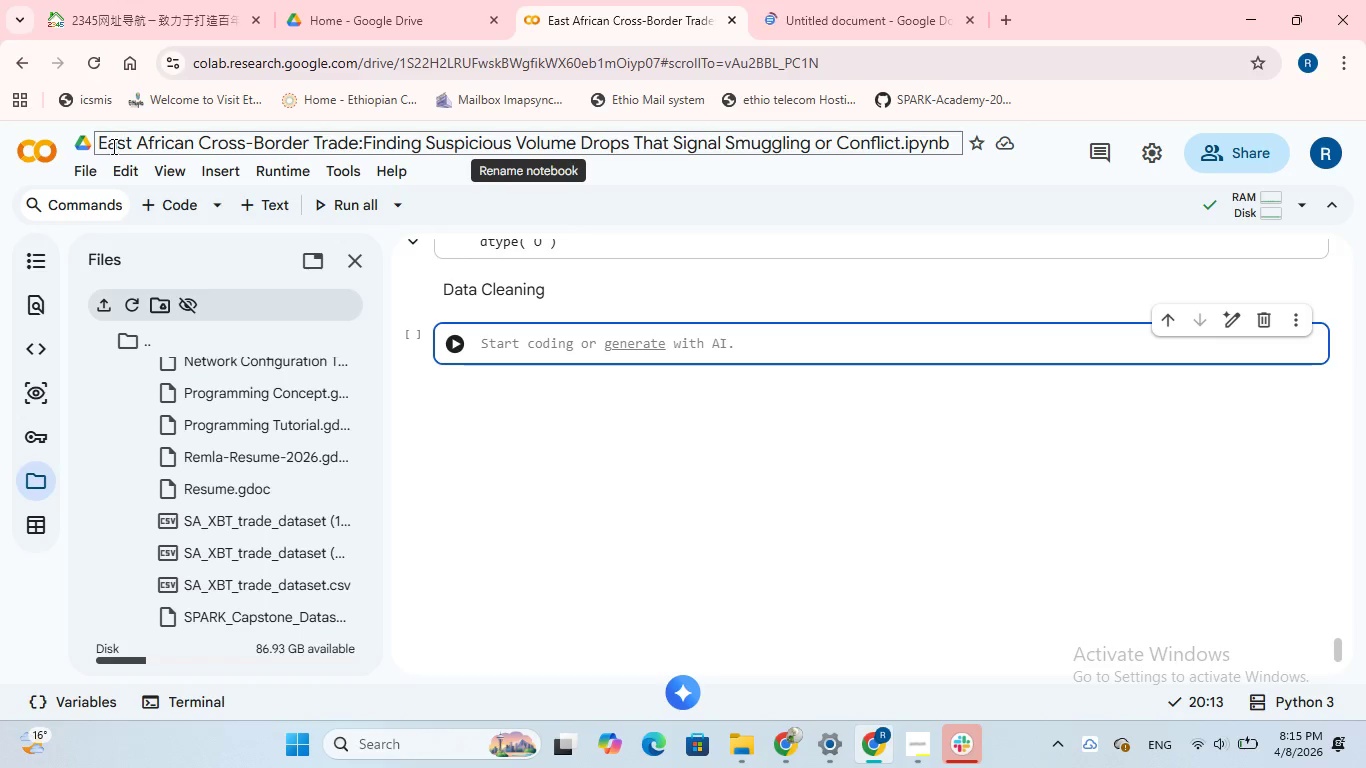 
left_click_drag(start_coordinate=[101, 146], to_coordinate=[899, 159])
 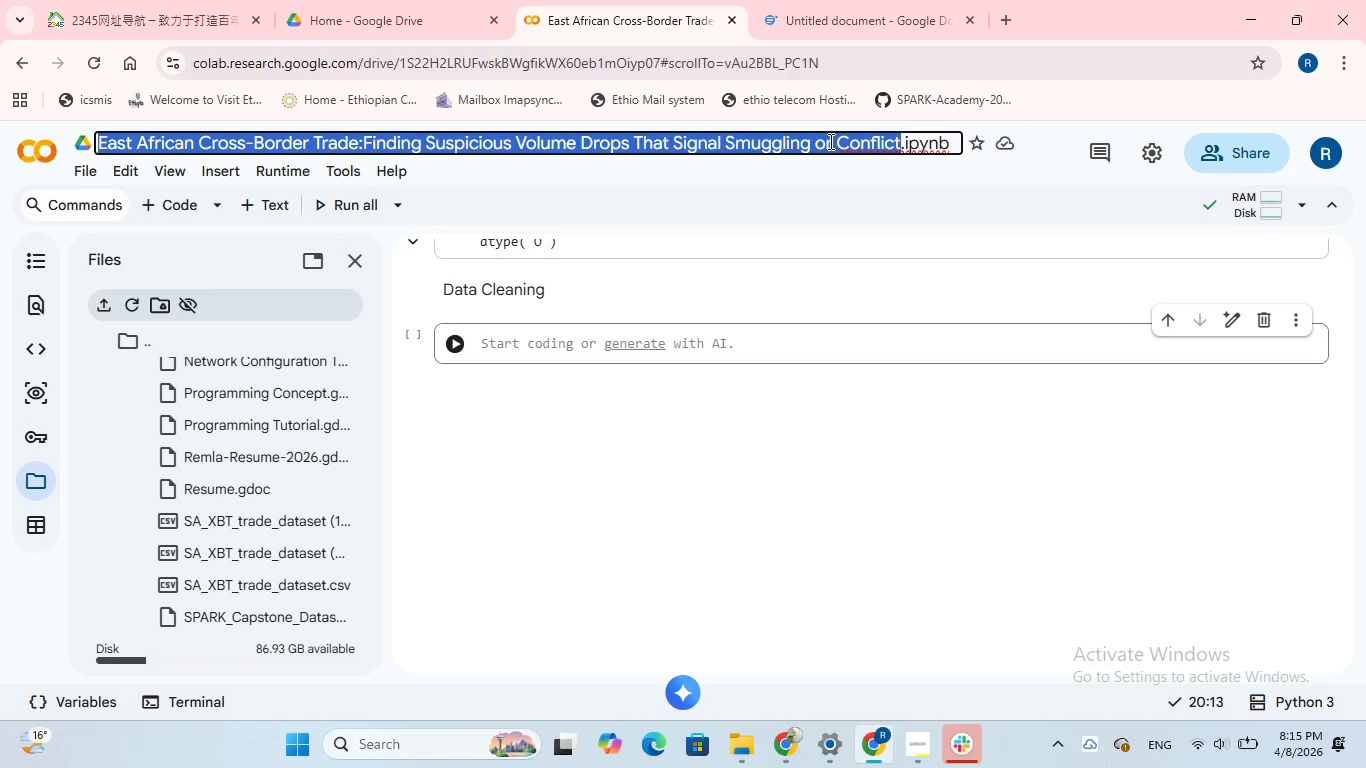 
right_click([829, 141])
 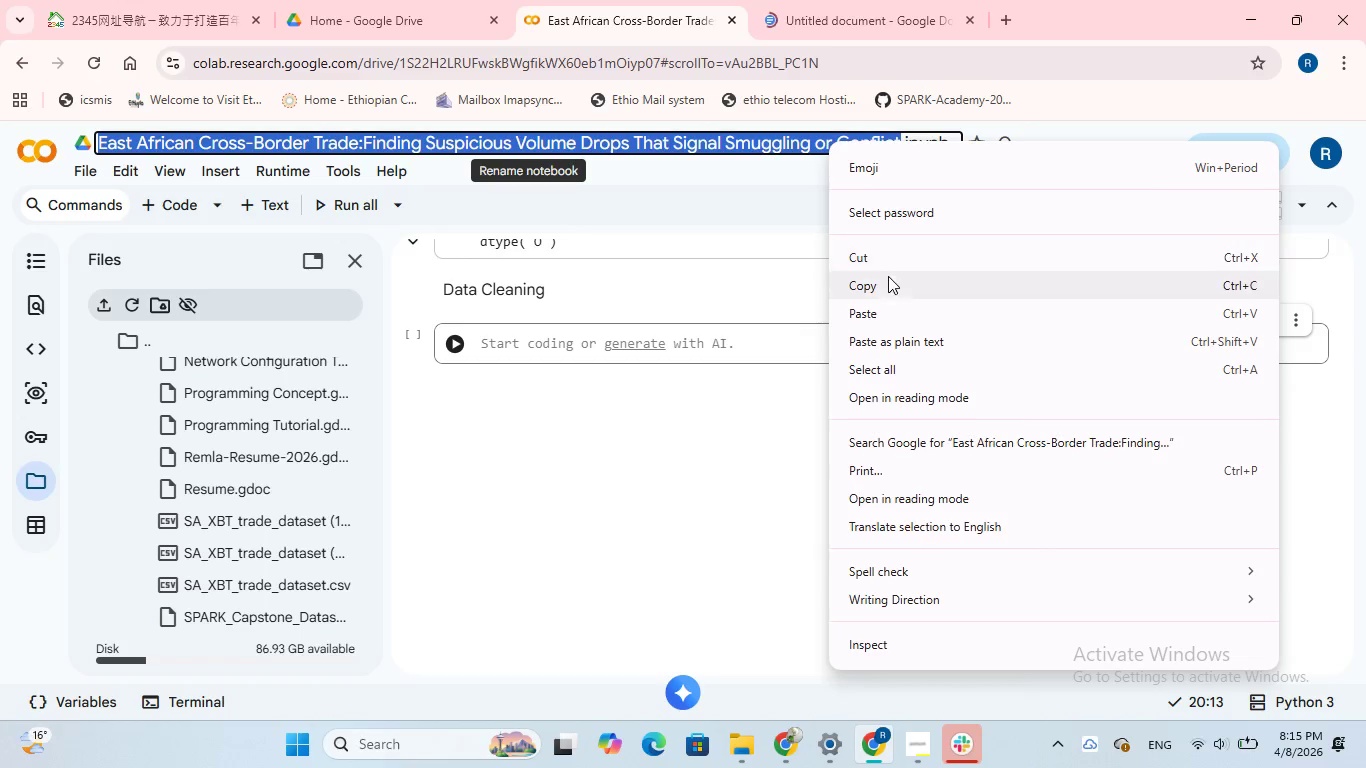 
left_click([888, 283])
 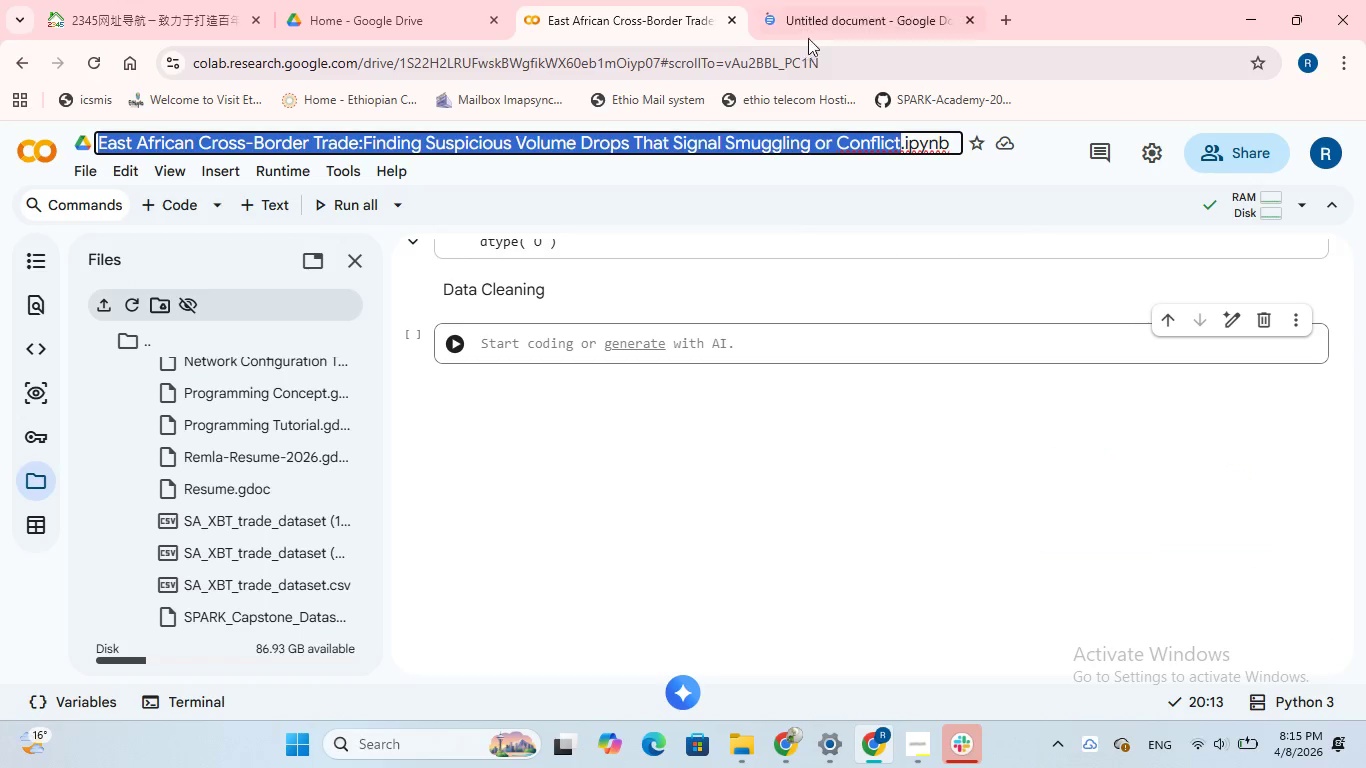 
left_click([817, 18])
 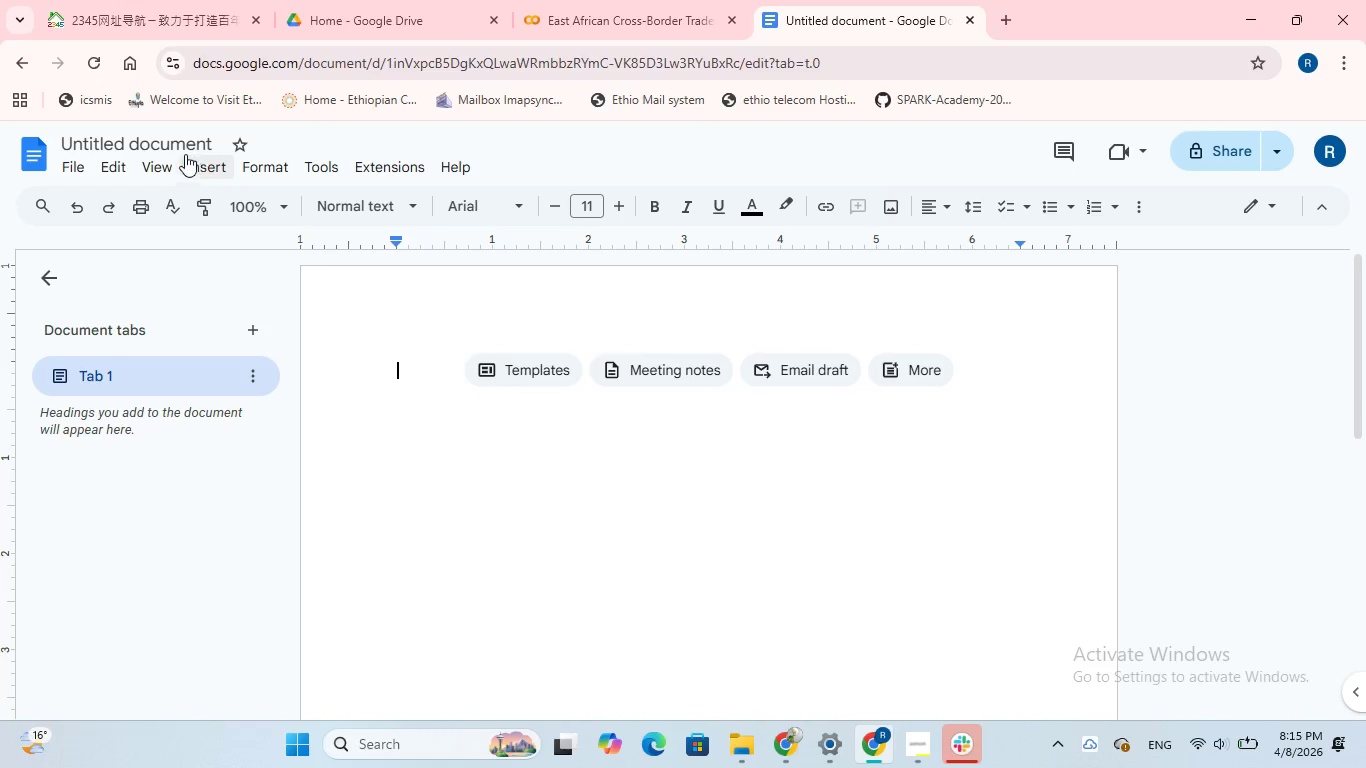 
double_click([174, 139])
 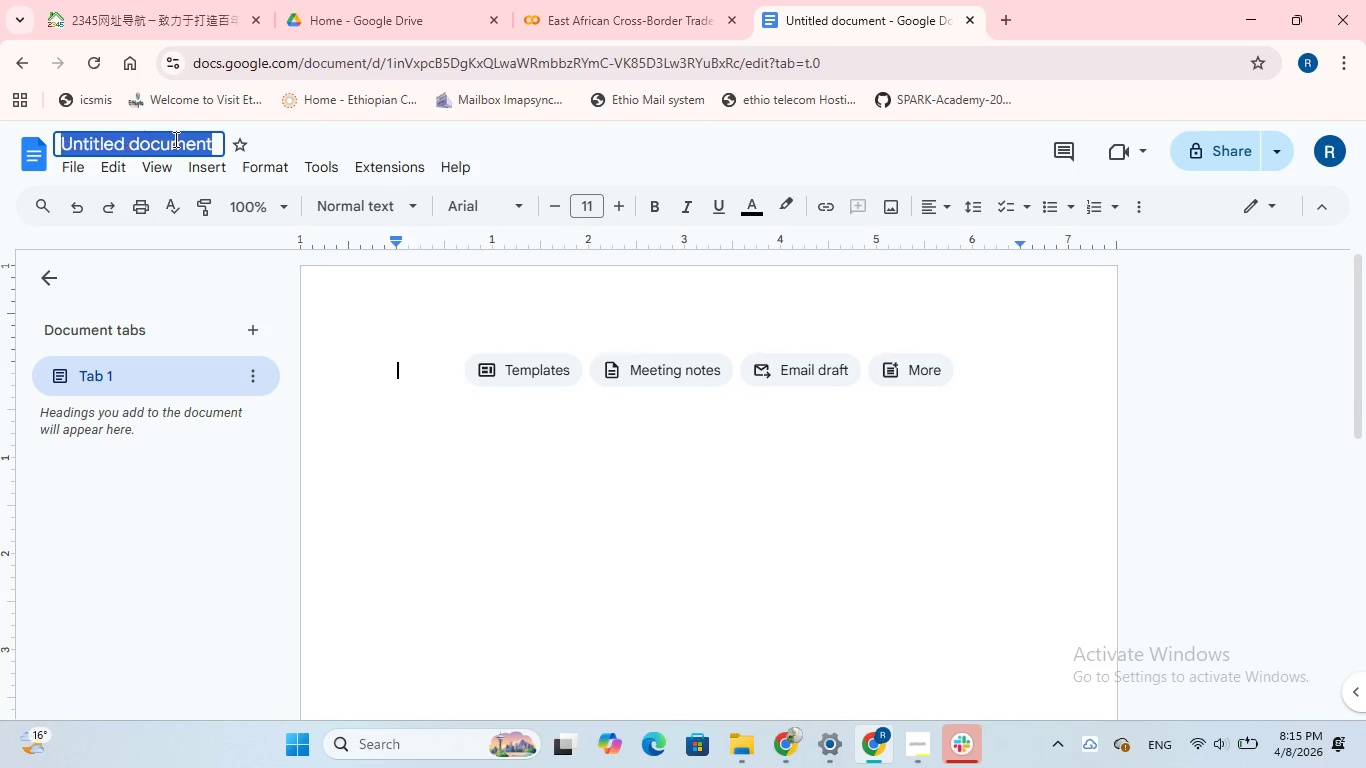 
triple_click([174, 139])
 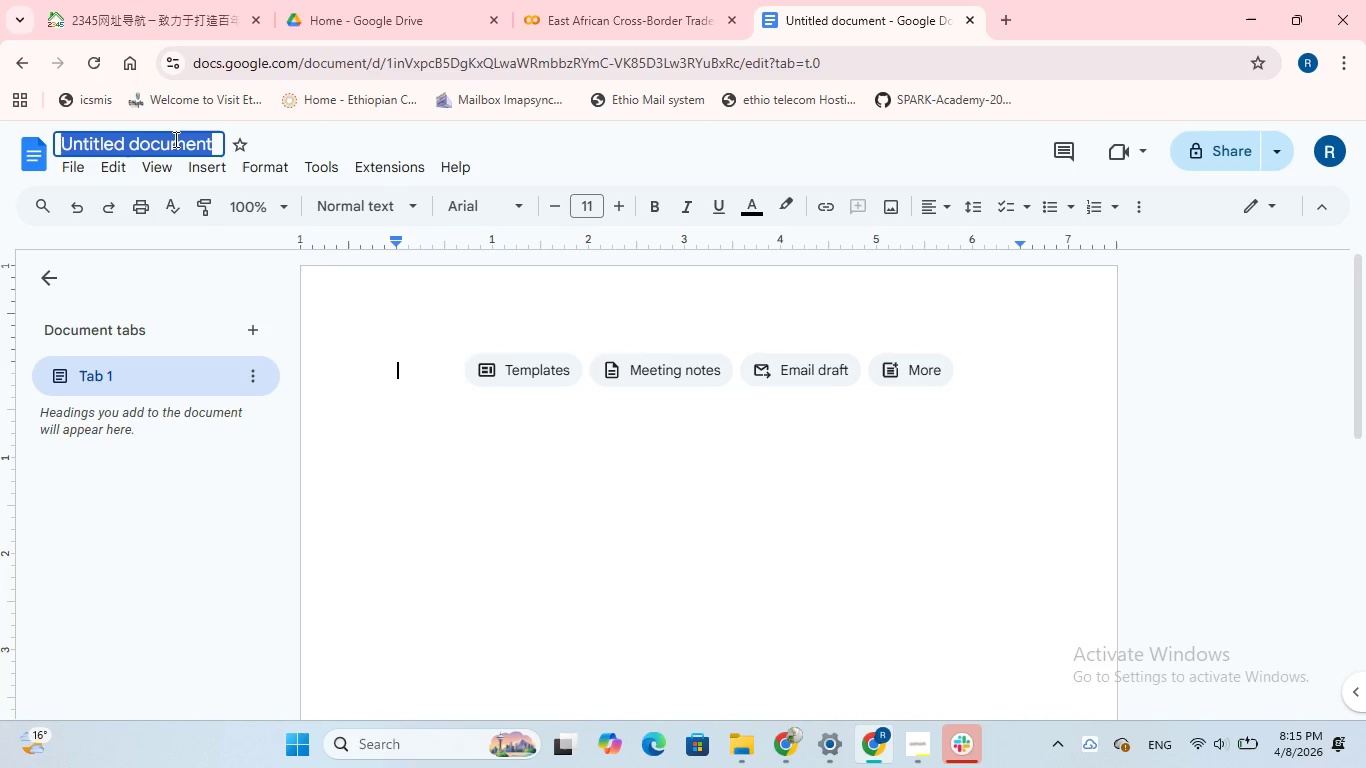 
triple_click([174, 139])
 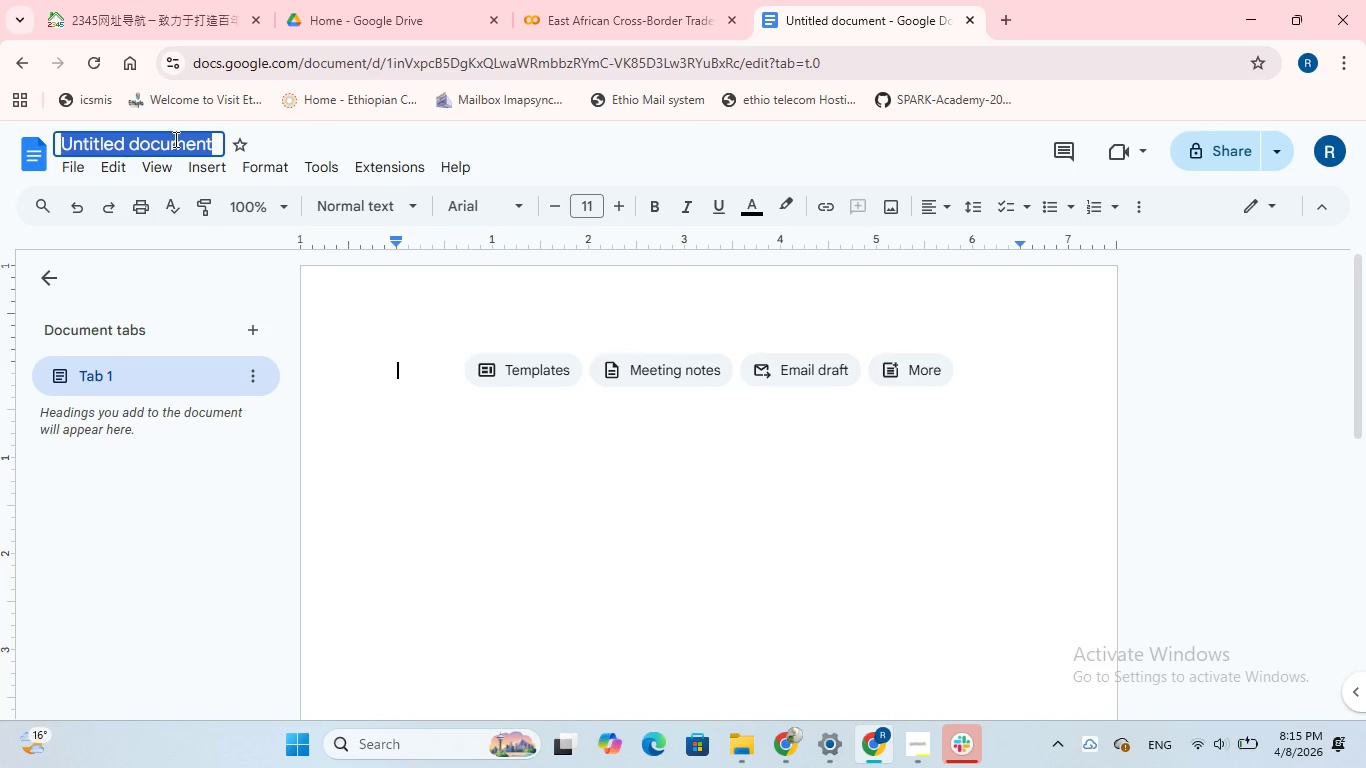 
key(Control+V)
 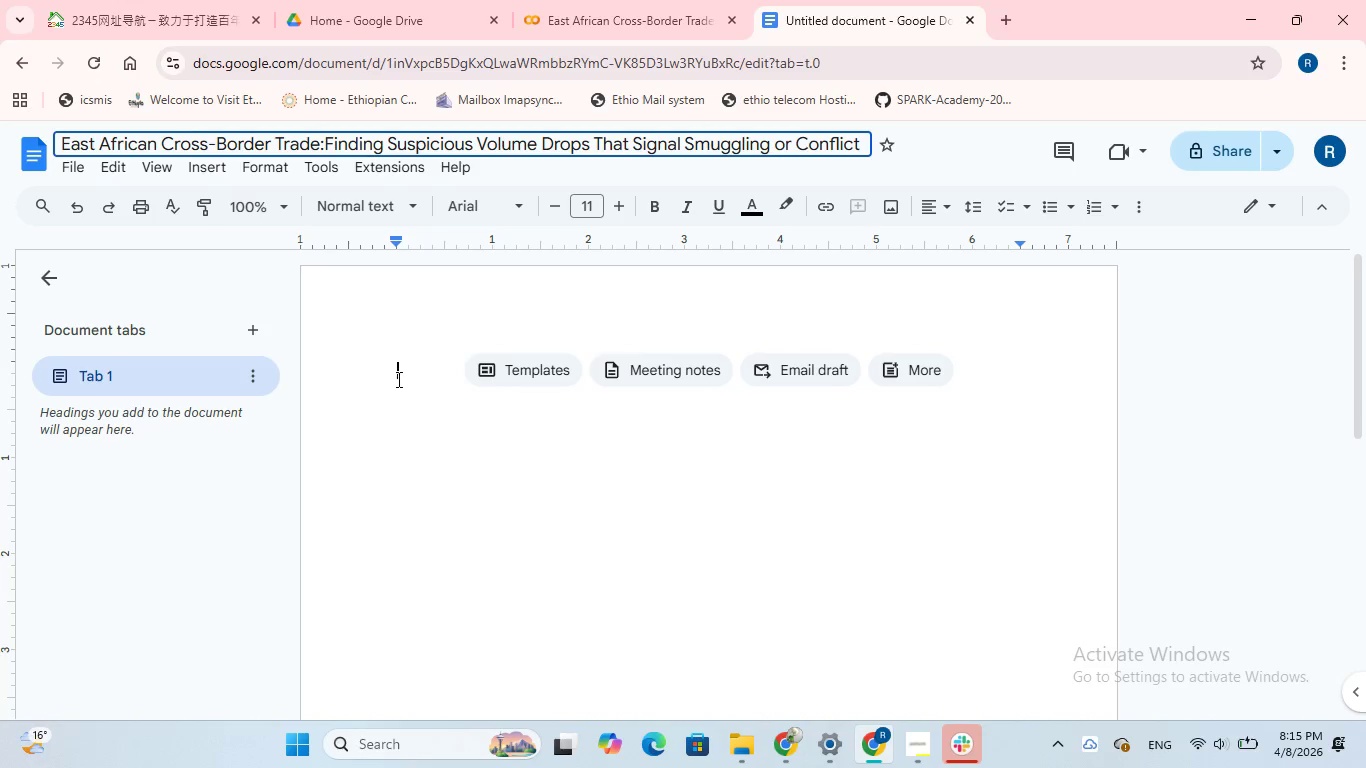 
left_click([400, 374])
 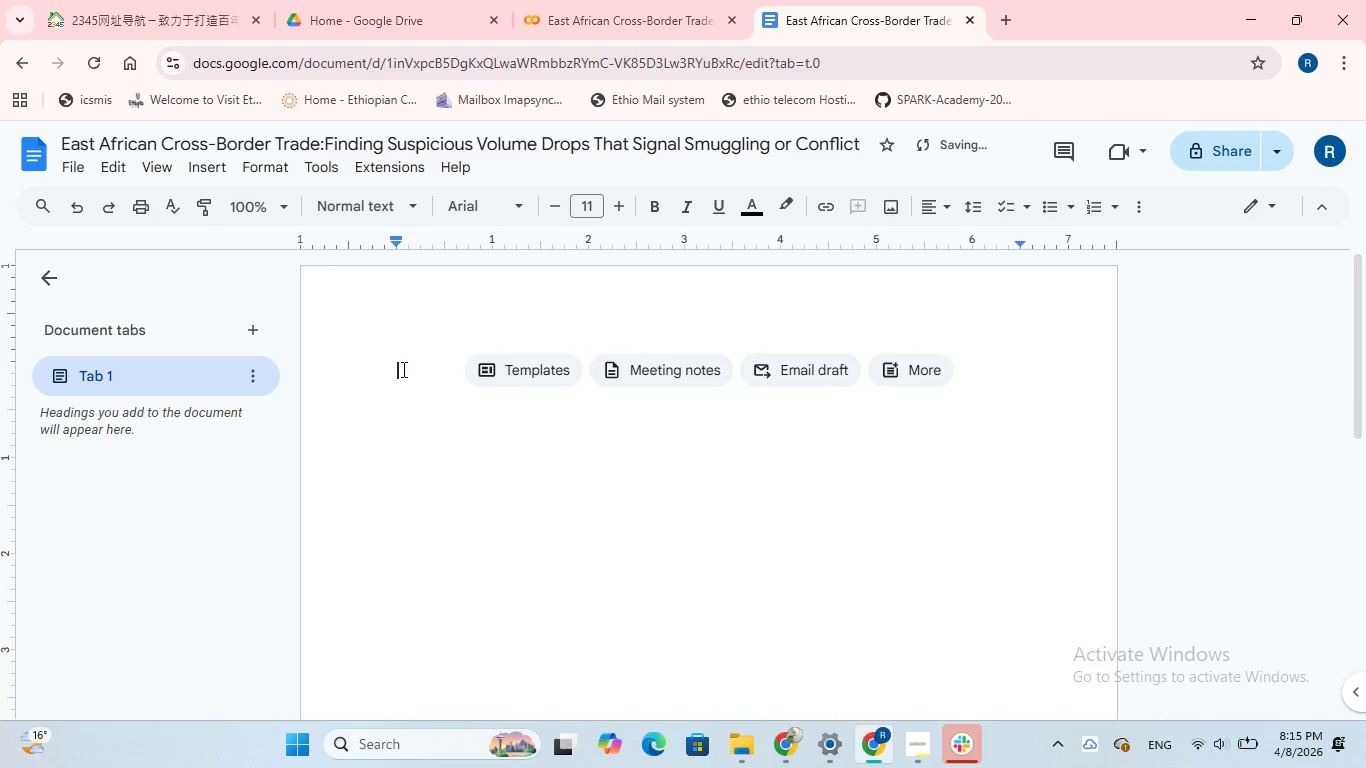 
left_click([402, 369])
 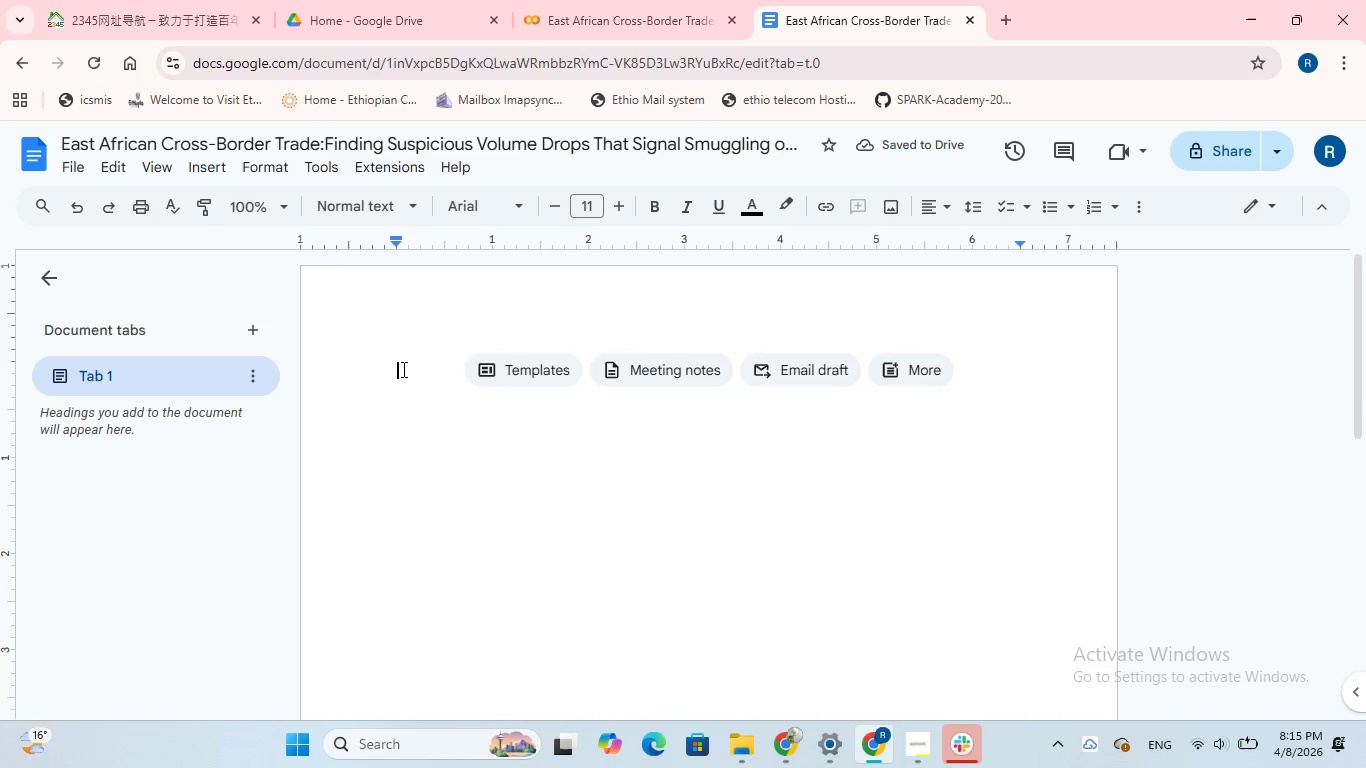 
key(Control+V)
 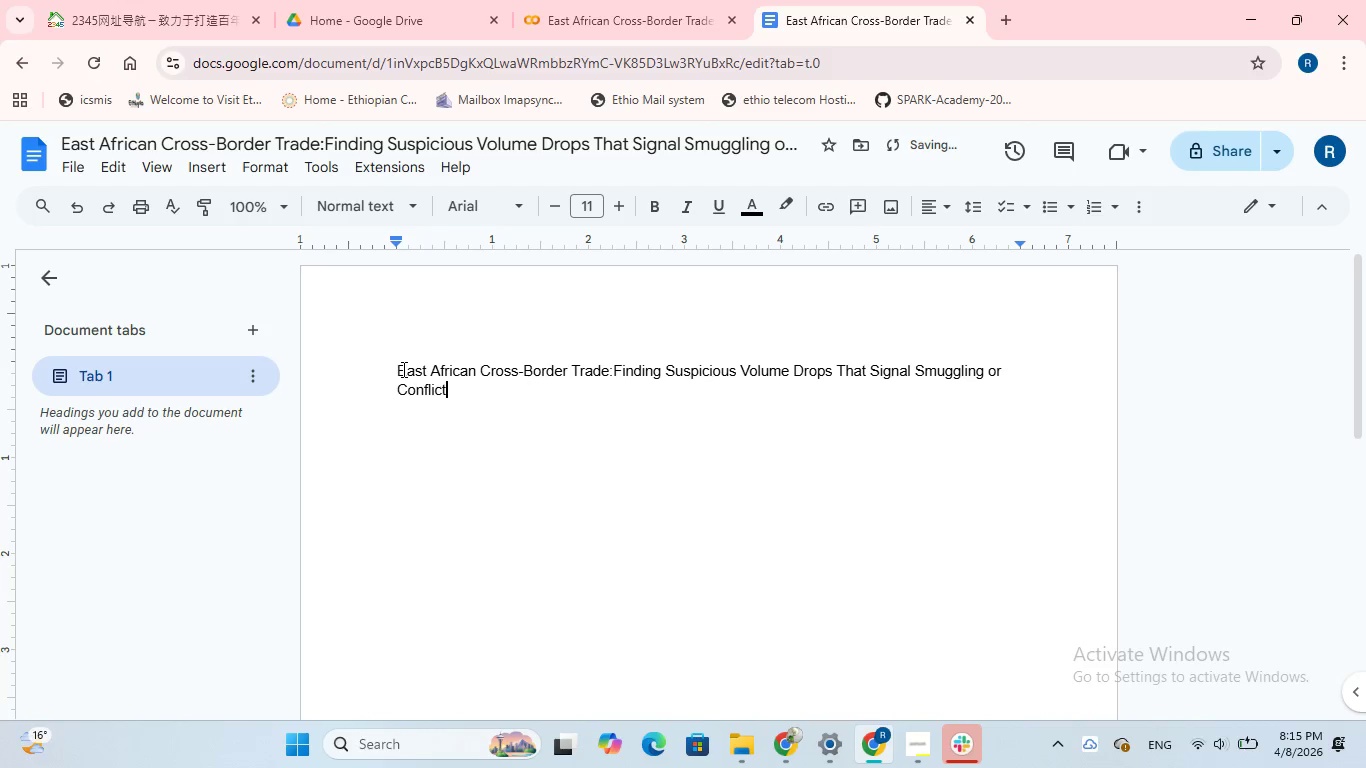 
type( Summarizatio)
key(Backspace)
key(Backspace)
key(Backspace)
key(Backspace)
key(Backspace)
key(Backspace)
type(y)
 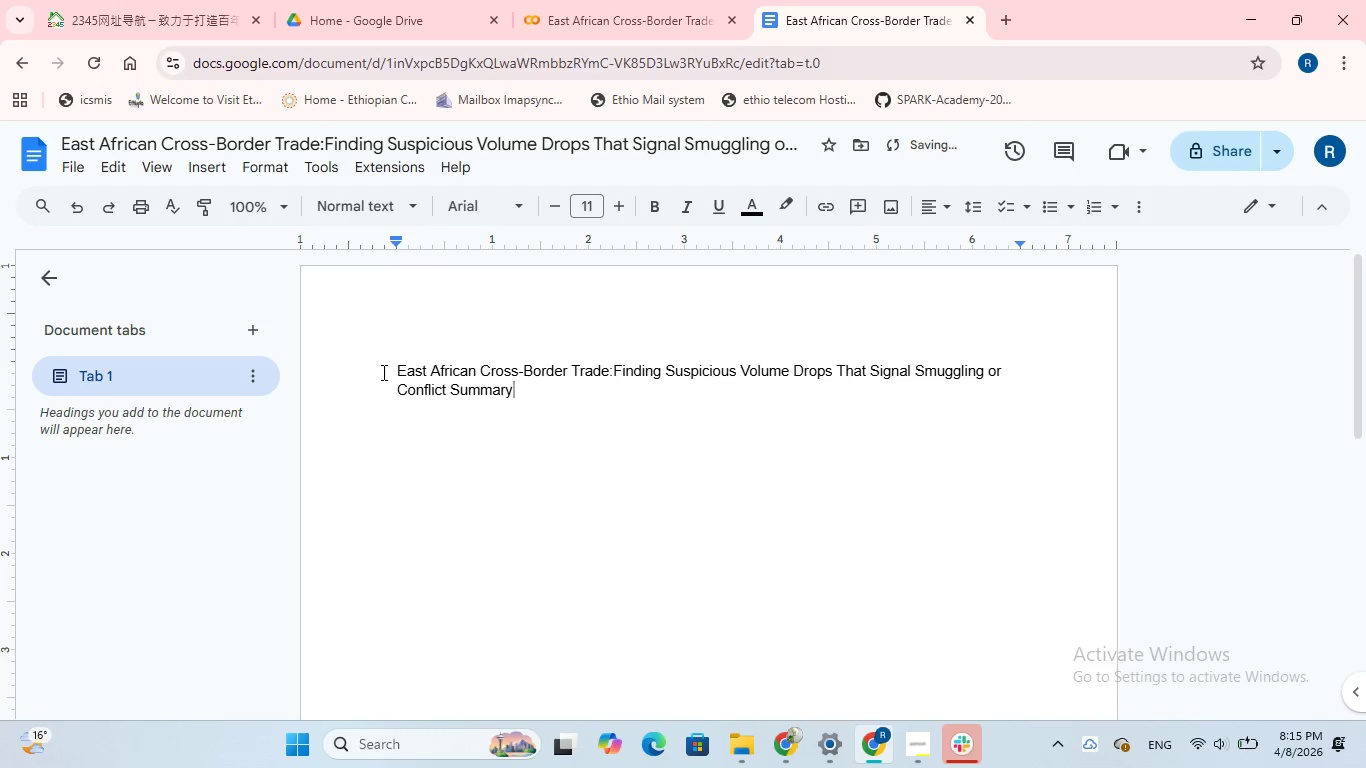 
left_click_drag(start_coordinate=[393, 367], to_coordinate=[533, 395])
 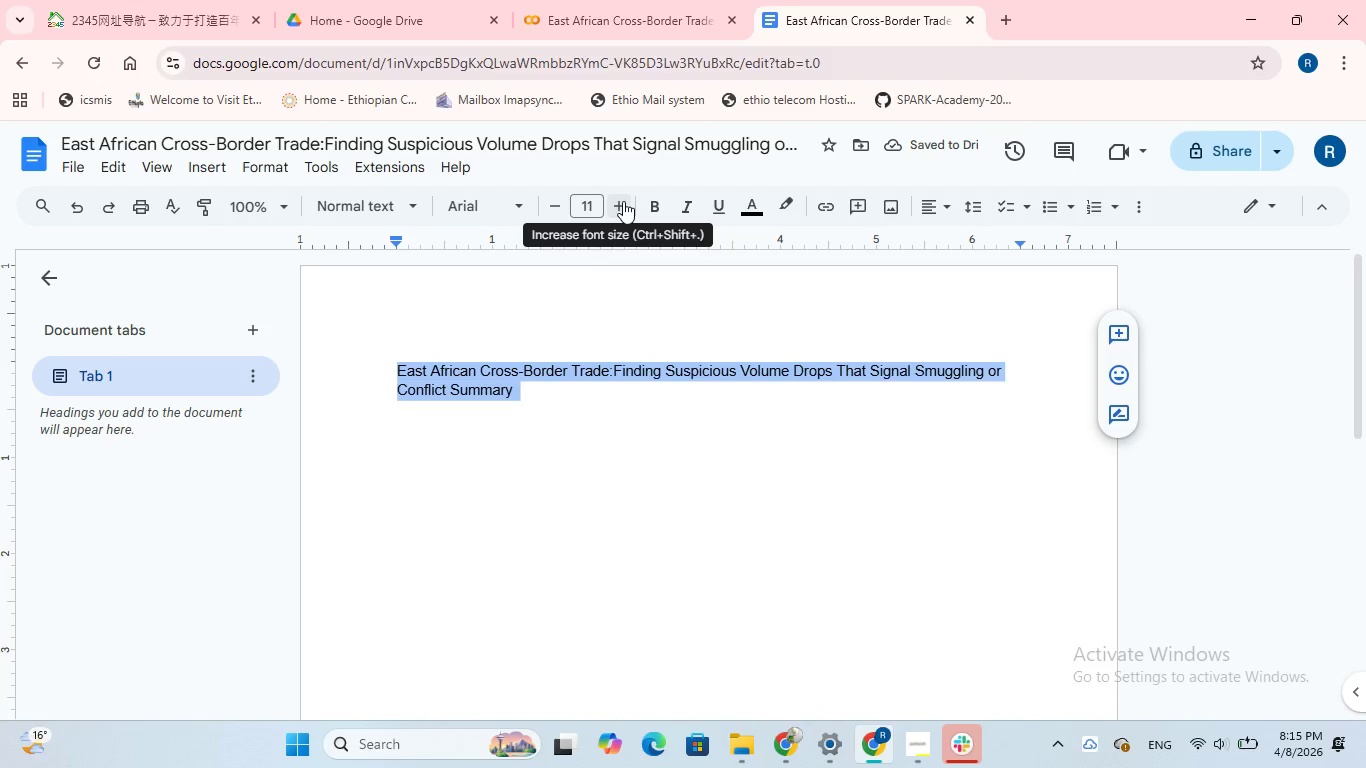 
left_click([623, 201])
 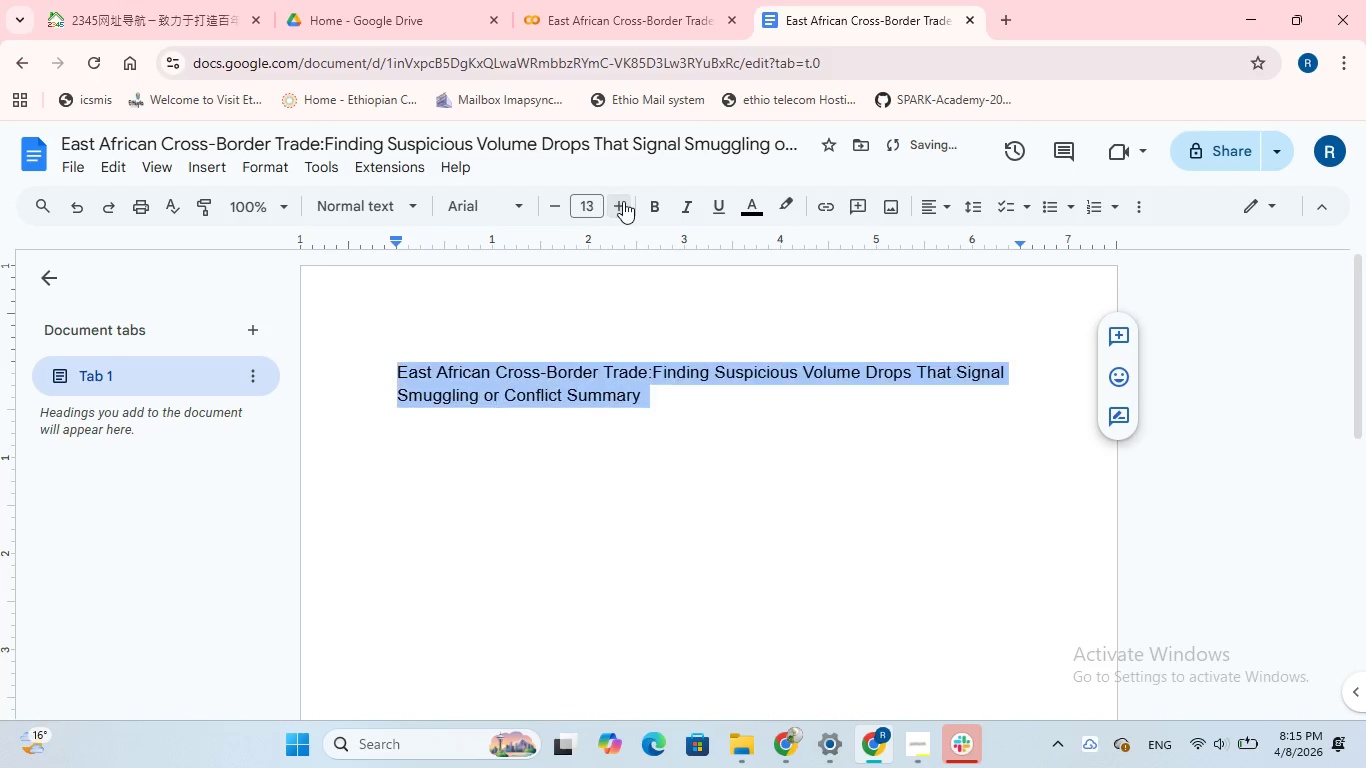 
double_click([623, 201])
 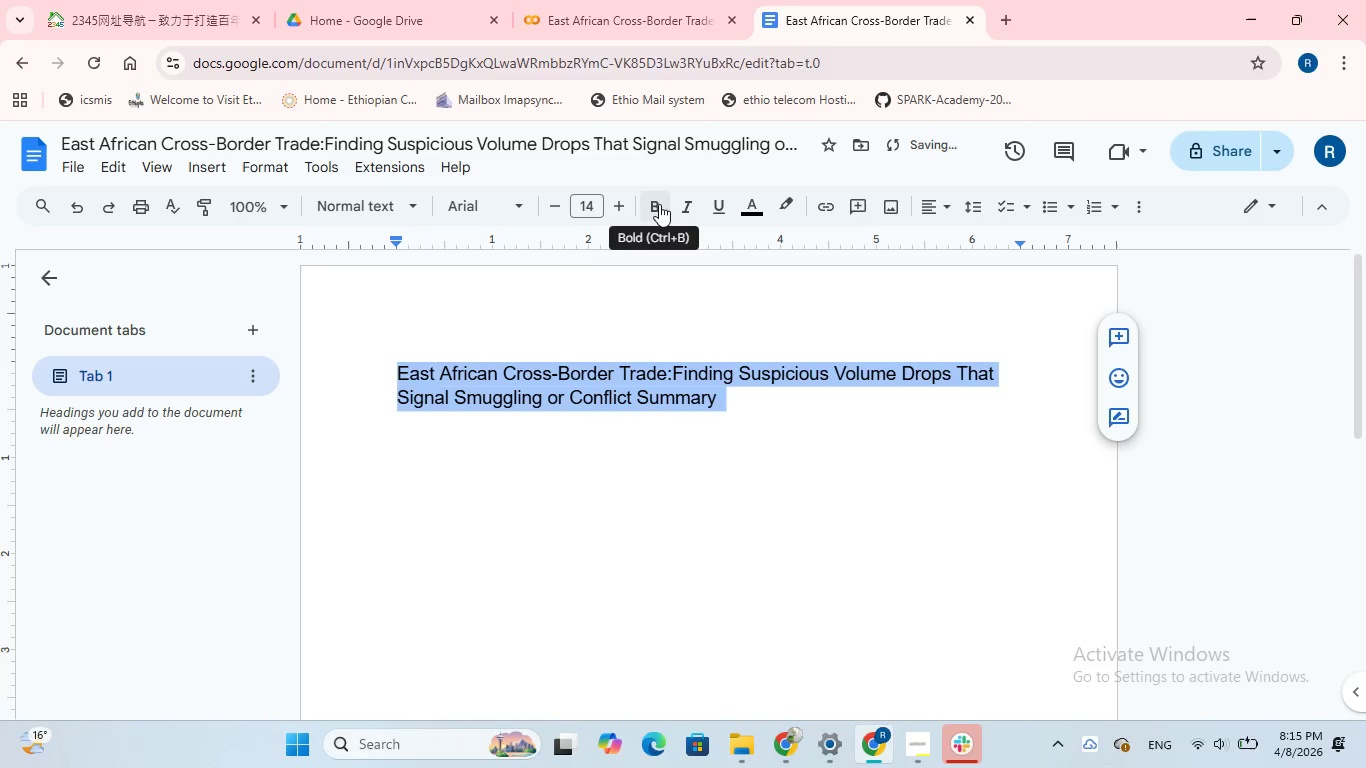 
left_click([659, 204])
 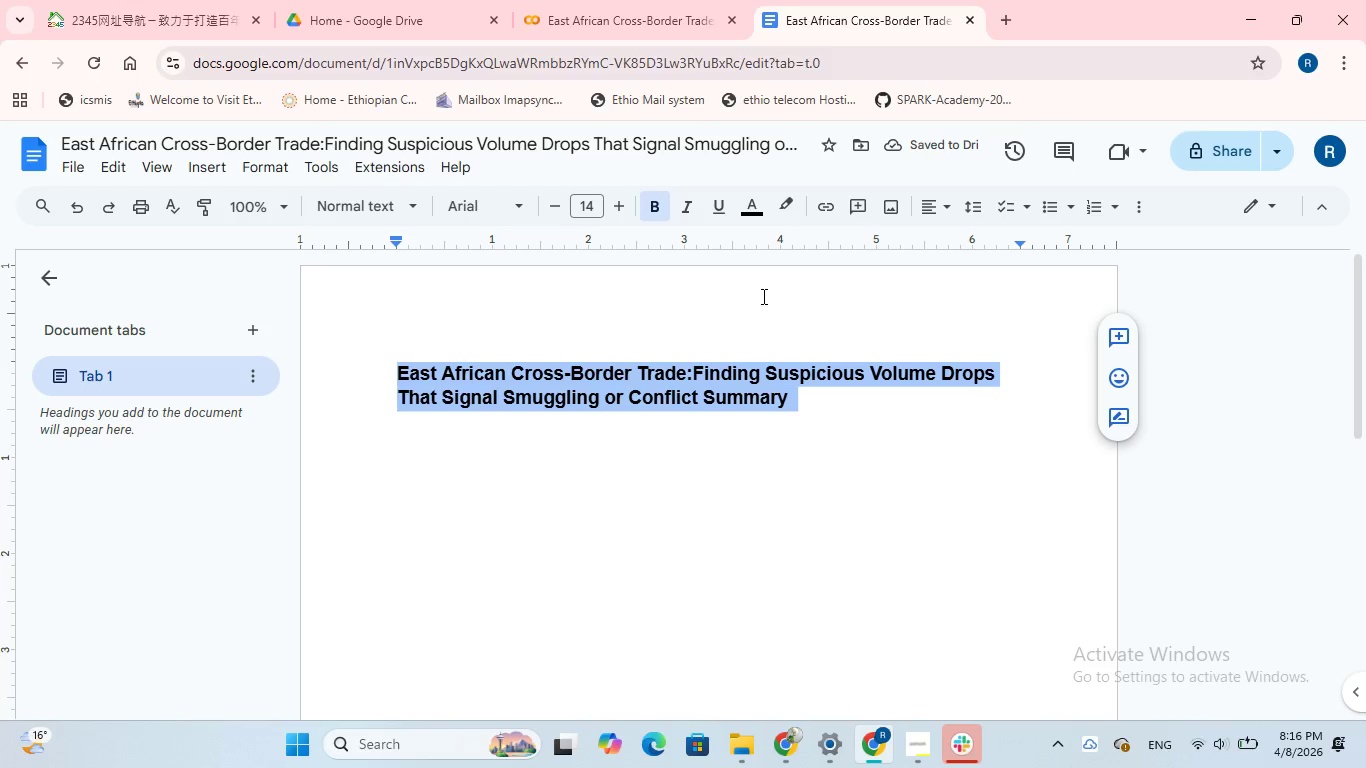 
left_click([819, 405])
 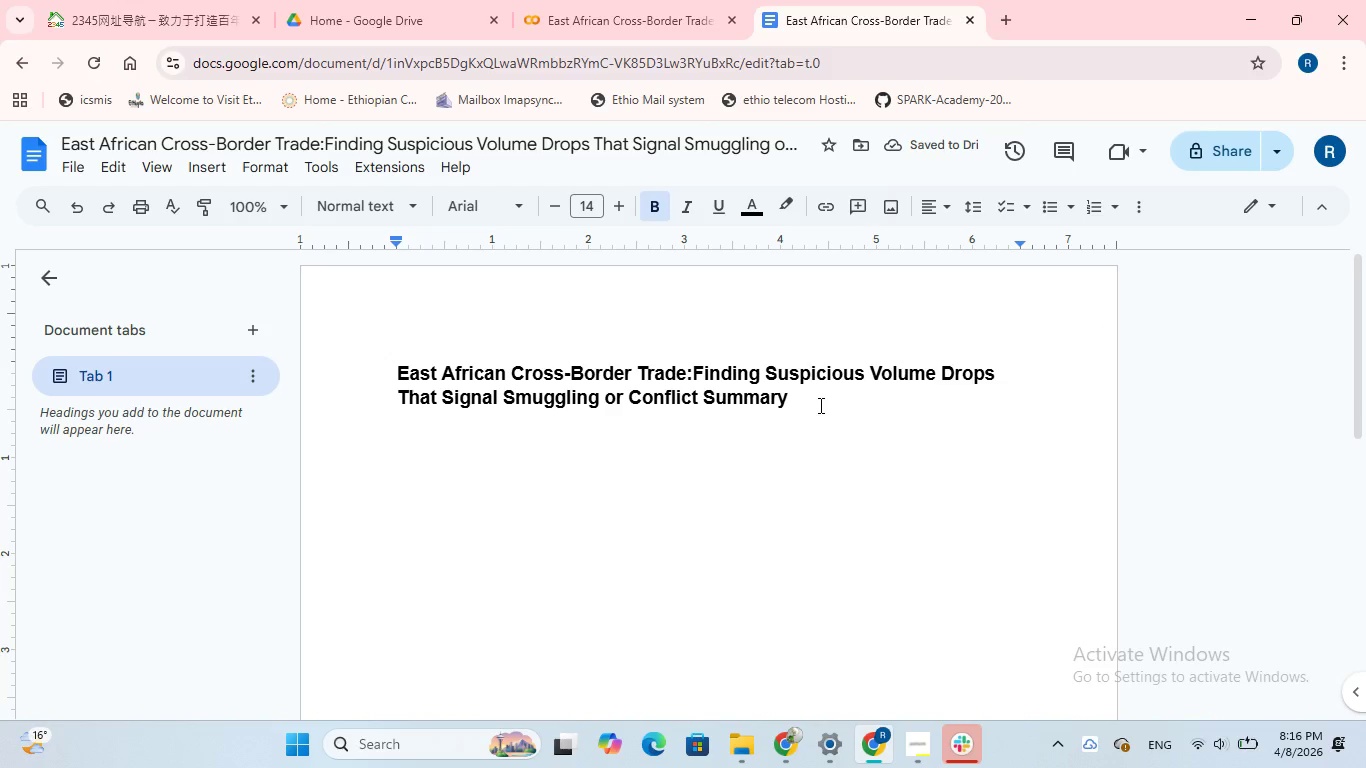 
key(Enter)
 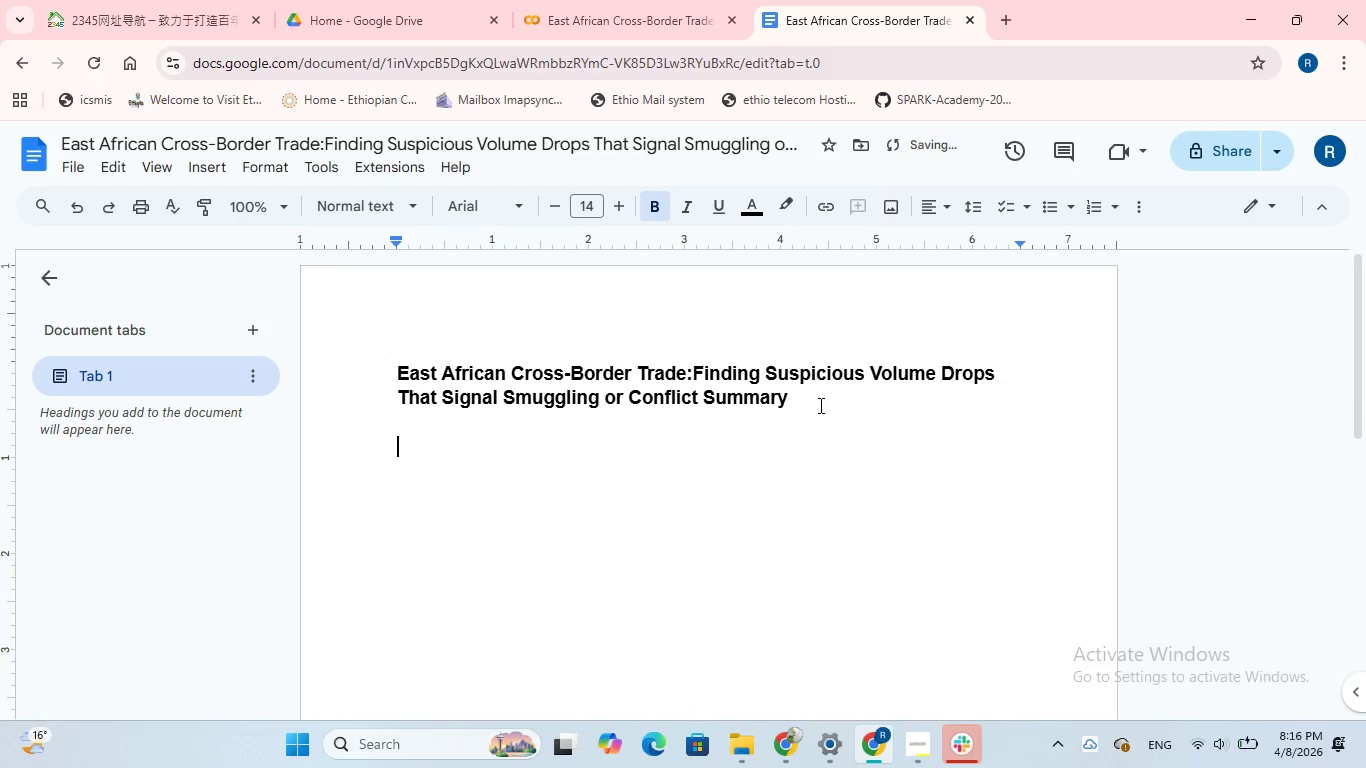 
key(Enter)
 